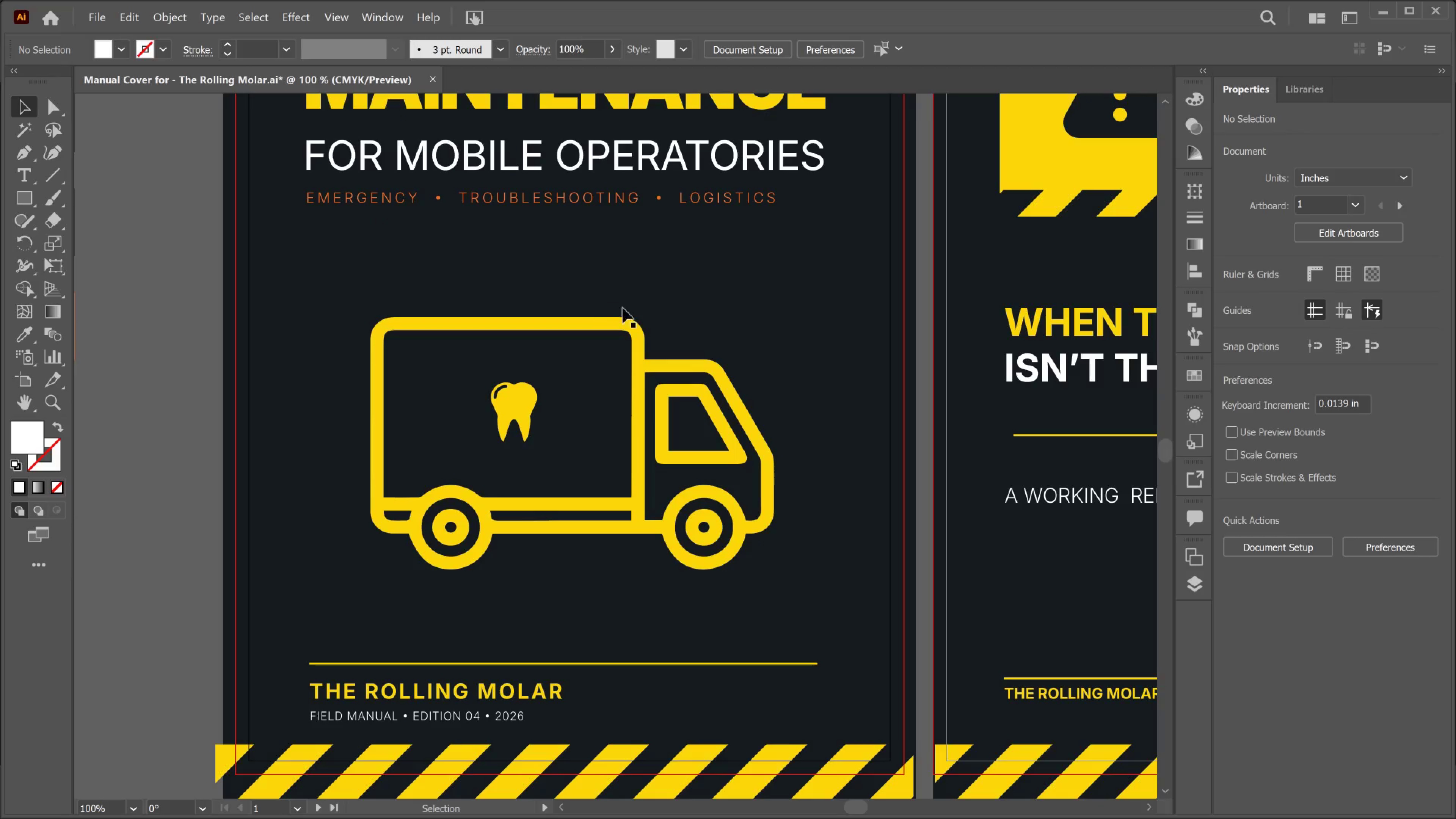 
hold_key(key=AltLeft, duration=0.48)
scroll: coordinate [665, 320], scroll_direction: down, amount: 4.0
 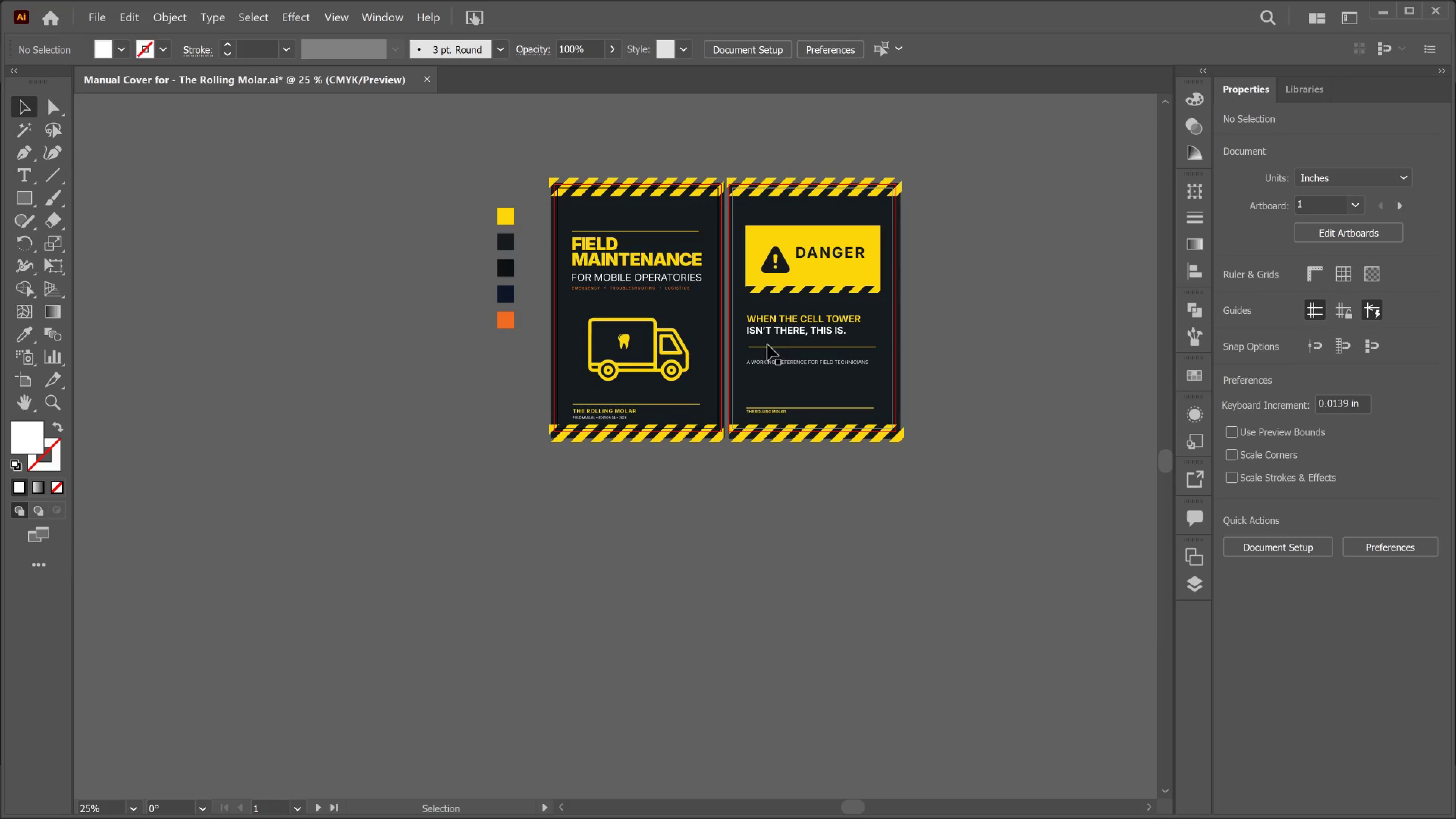 
hold_key(key=Space, duration=0.77)
 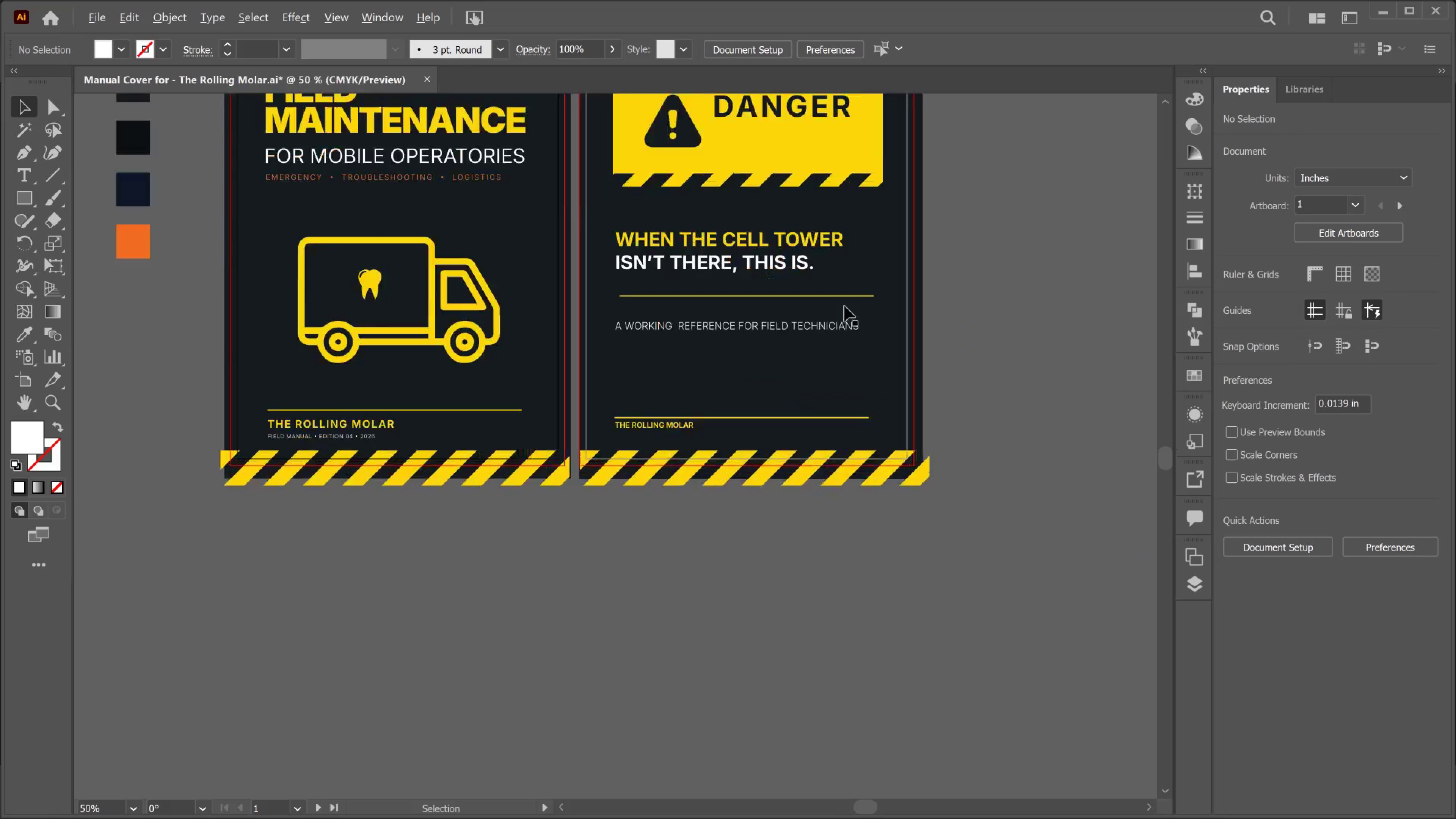 
left_click_drag(start_coordinate=[861, 352], to_coordinate=[844, 306])
 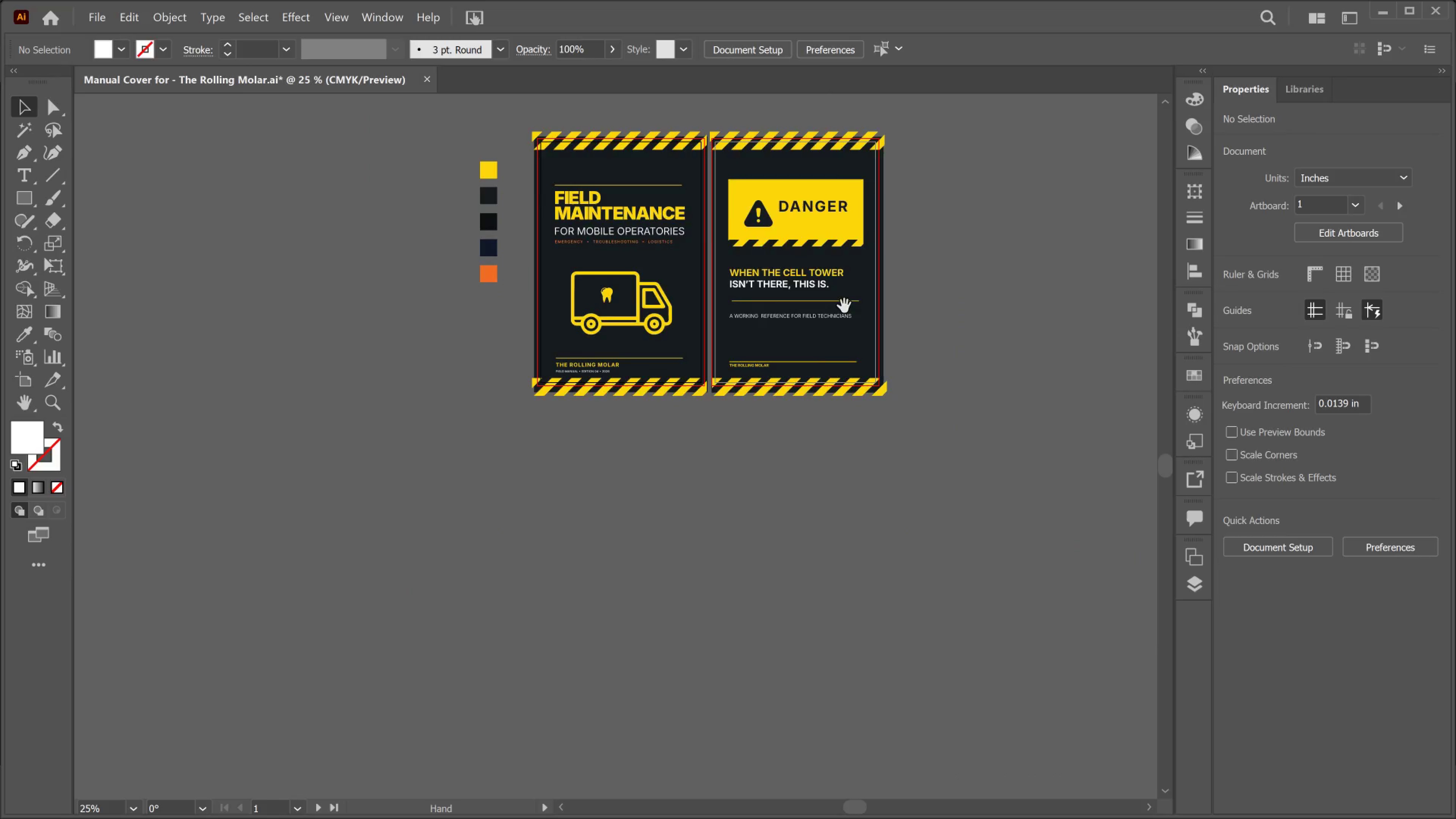 
hold_key(key=AltLeft, duration=0.33)
scroll: coordinate [844, 306], scroll_direction: up, amount: 2.0
 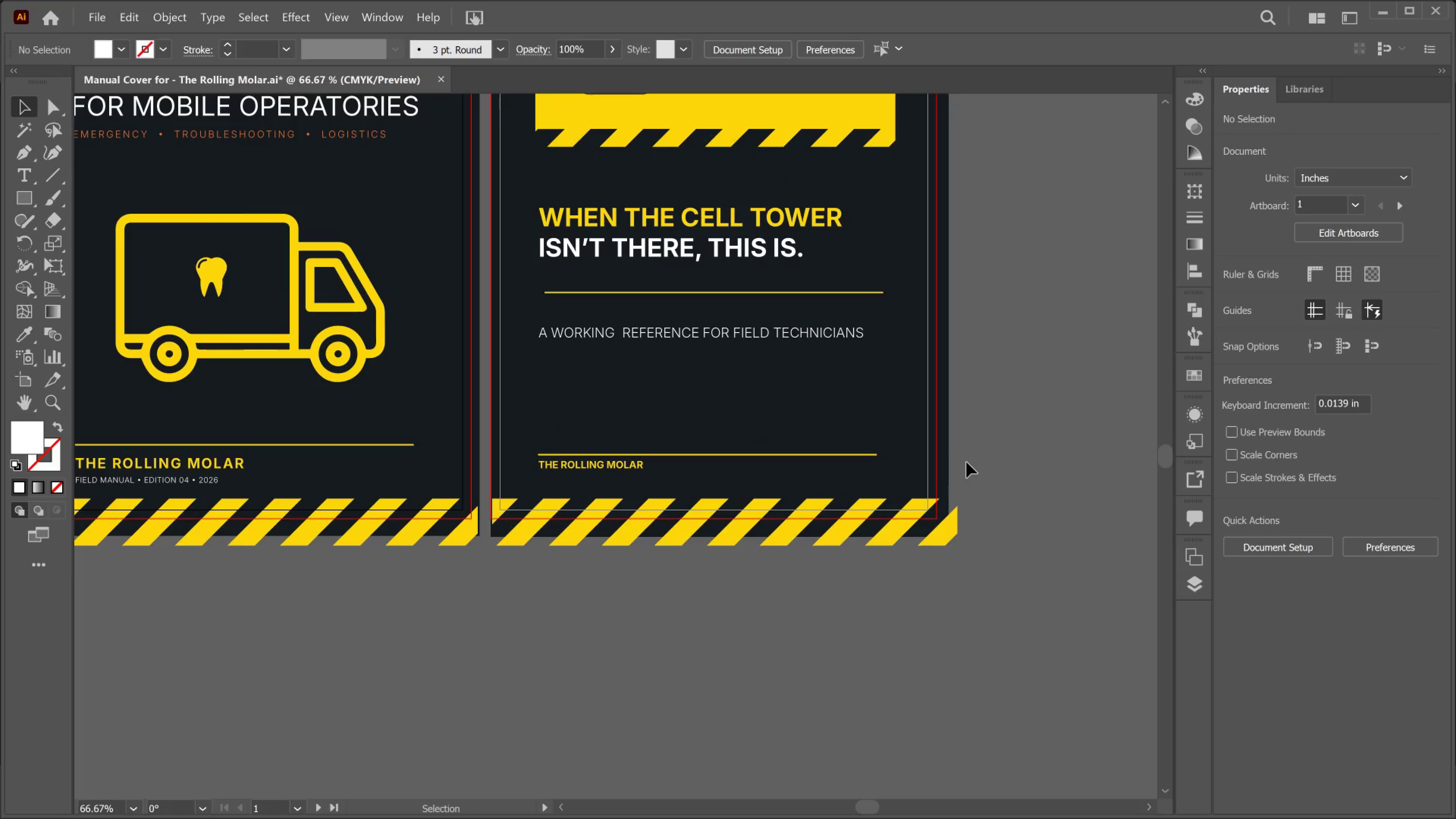 
left_click_drag(start_coordinate=[968, 477], to_coordinate=[543, 448])
 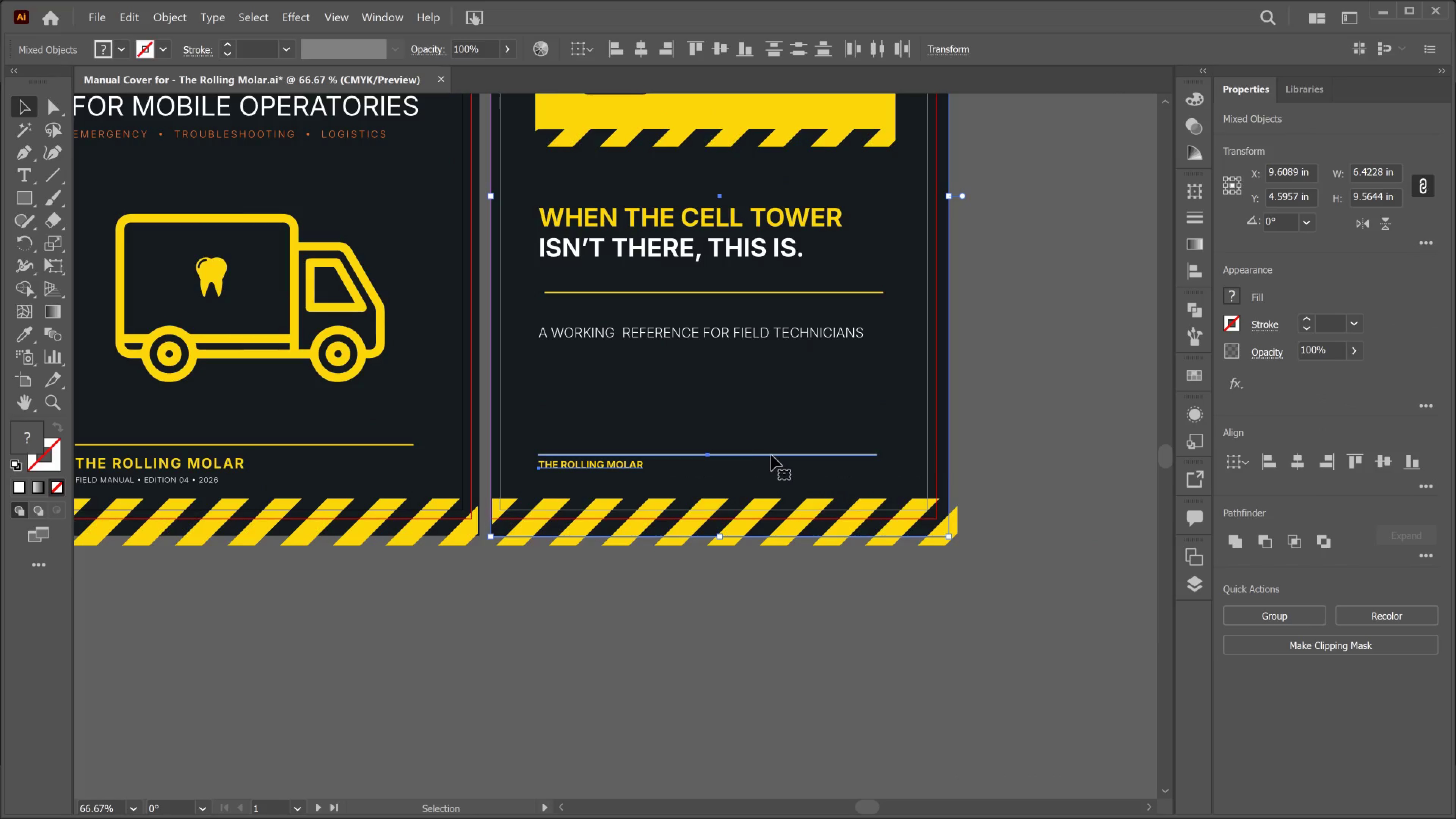 
left_click([1062, 460])
 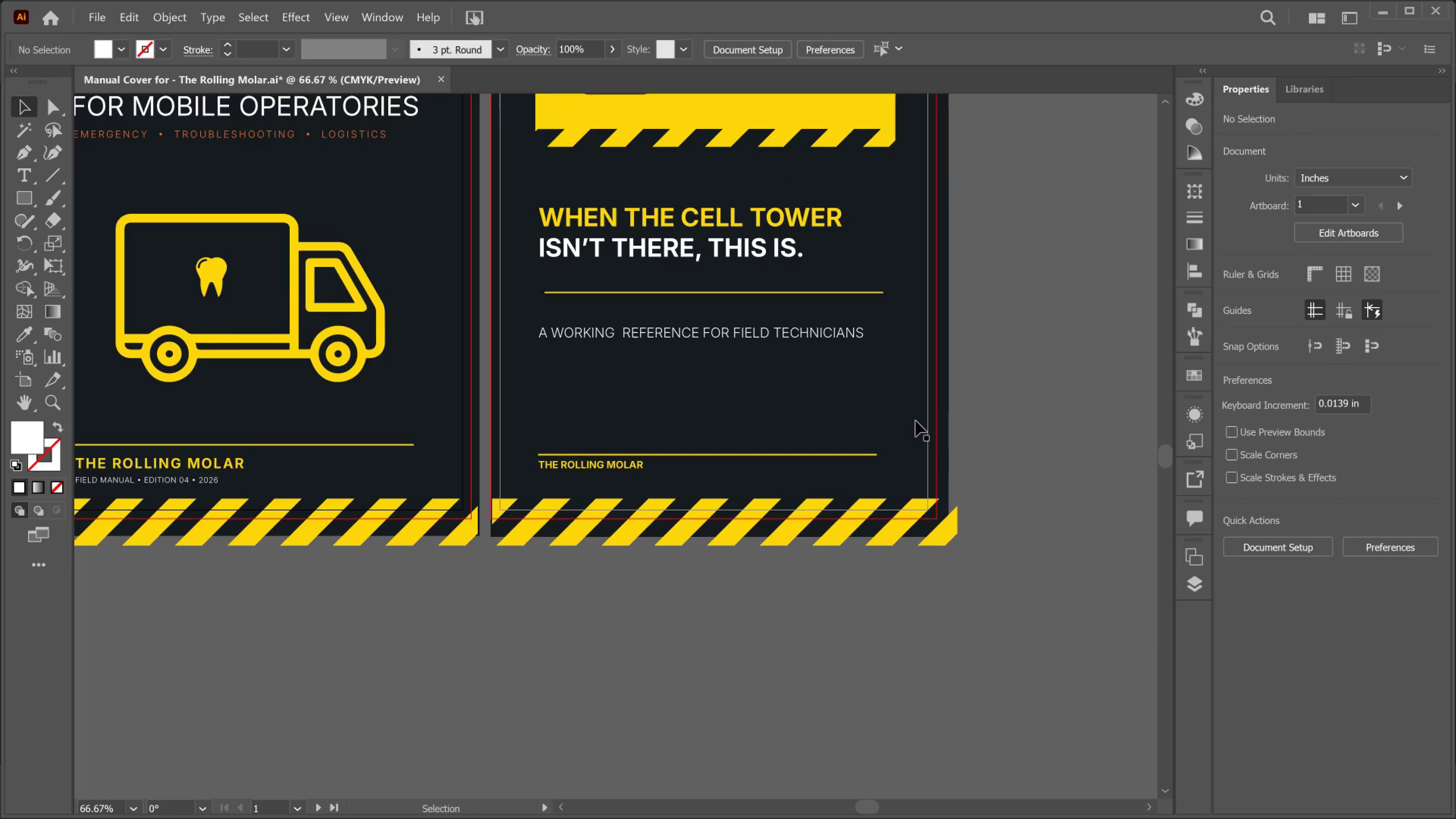 
left_click([916, 420])
 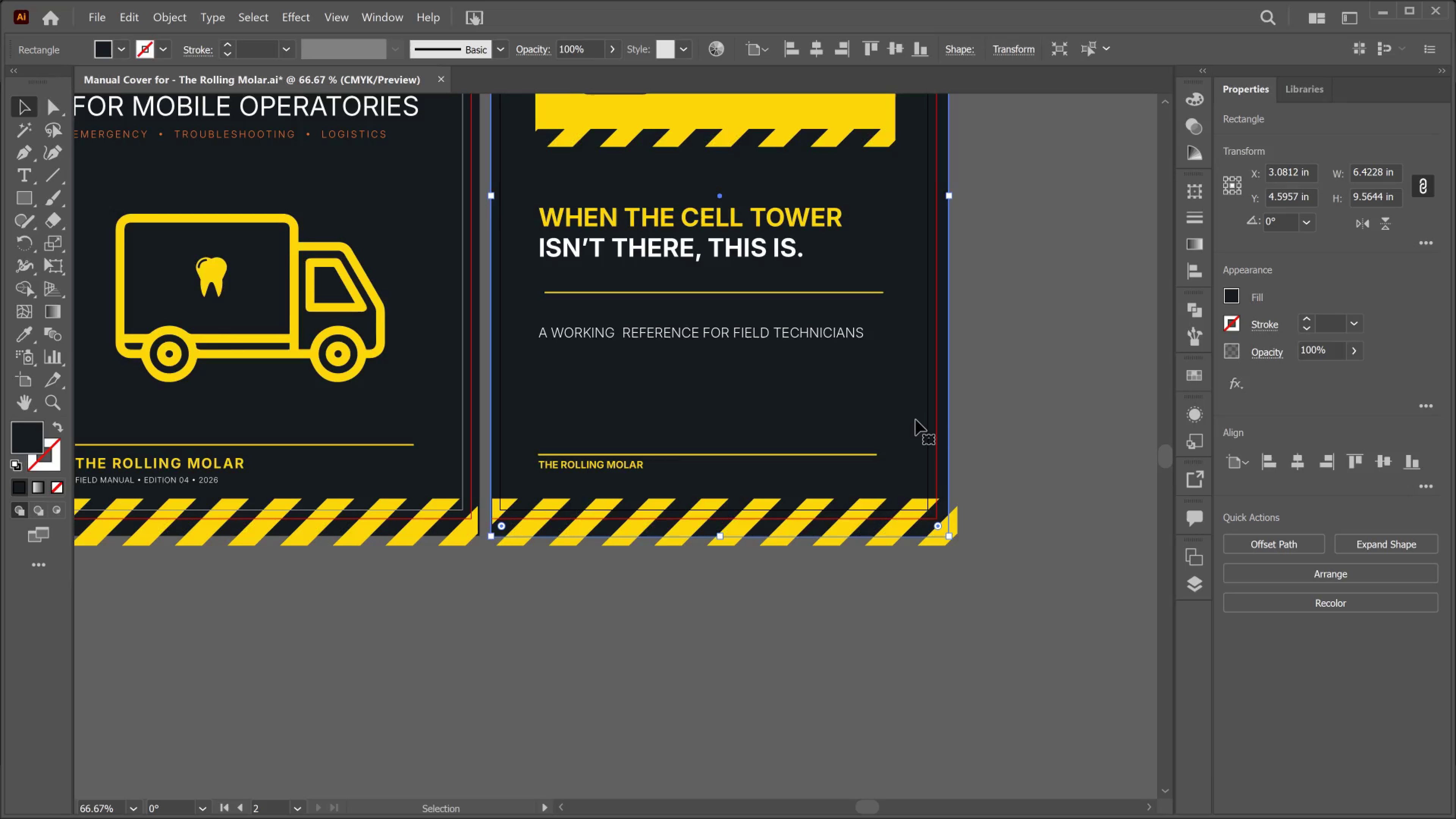 
key(Control+2)
 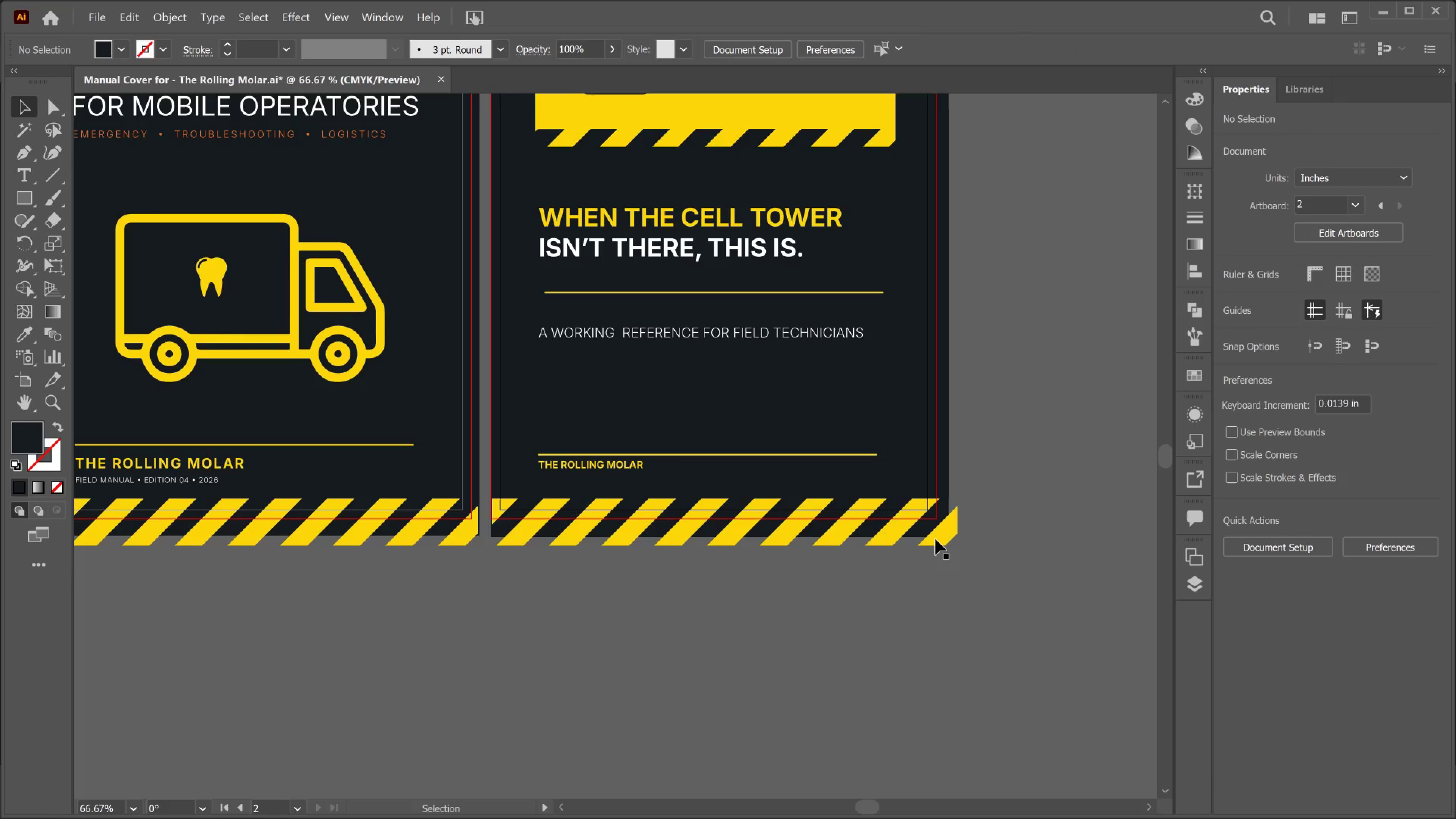 
left_click([936, 539])
 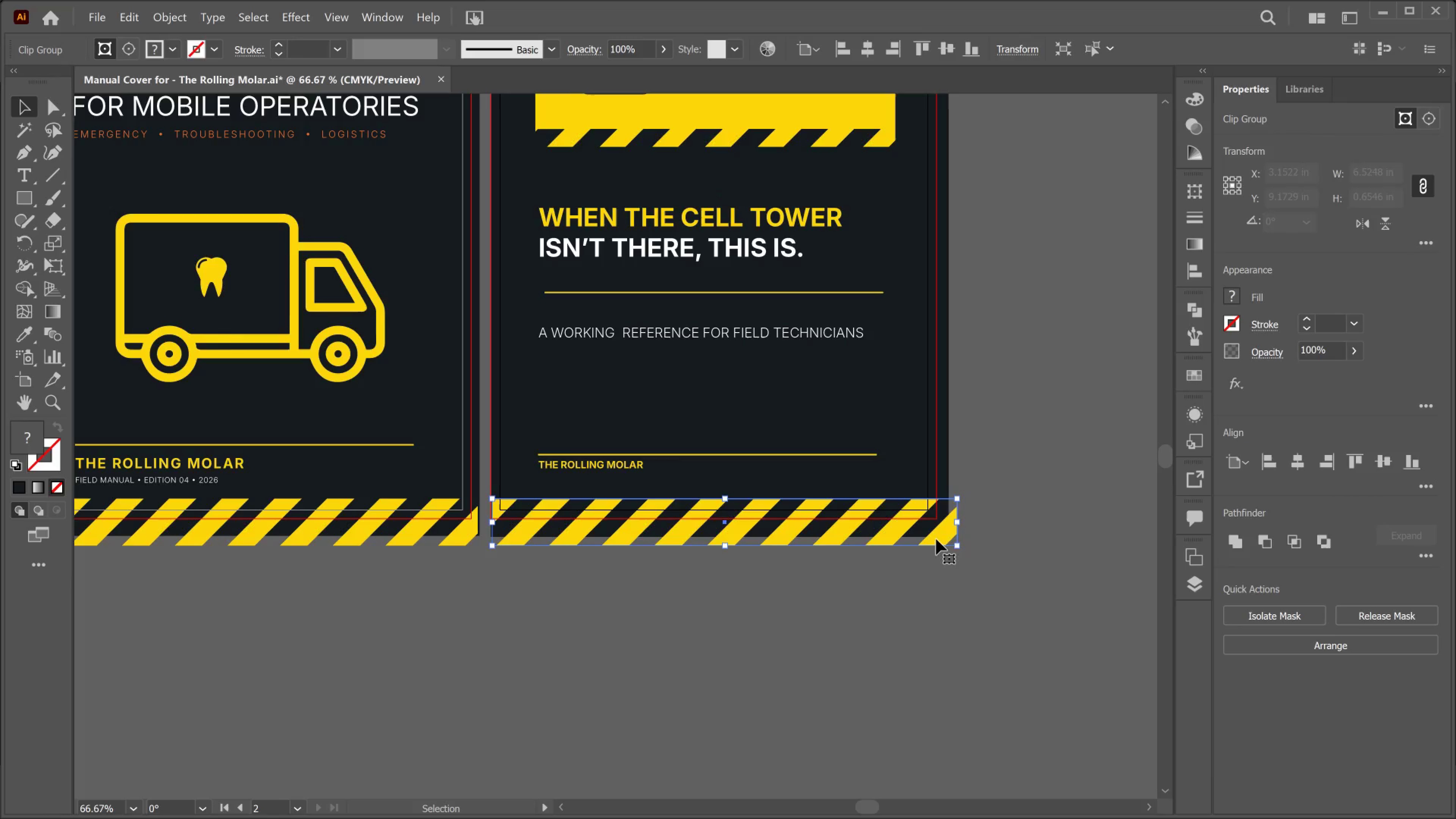 
key(Control+2)
 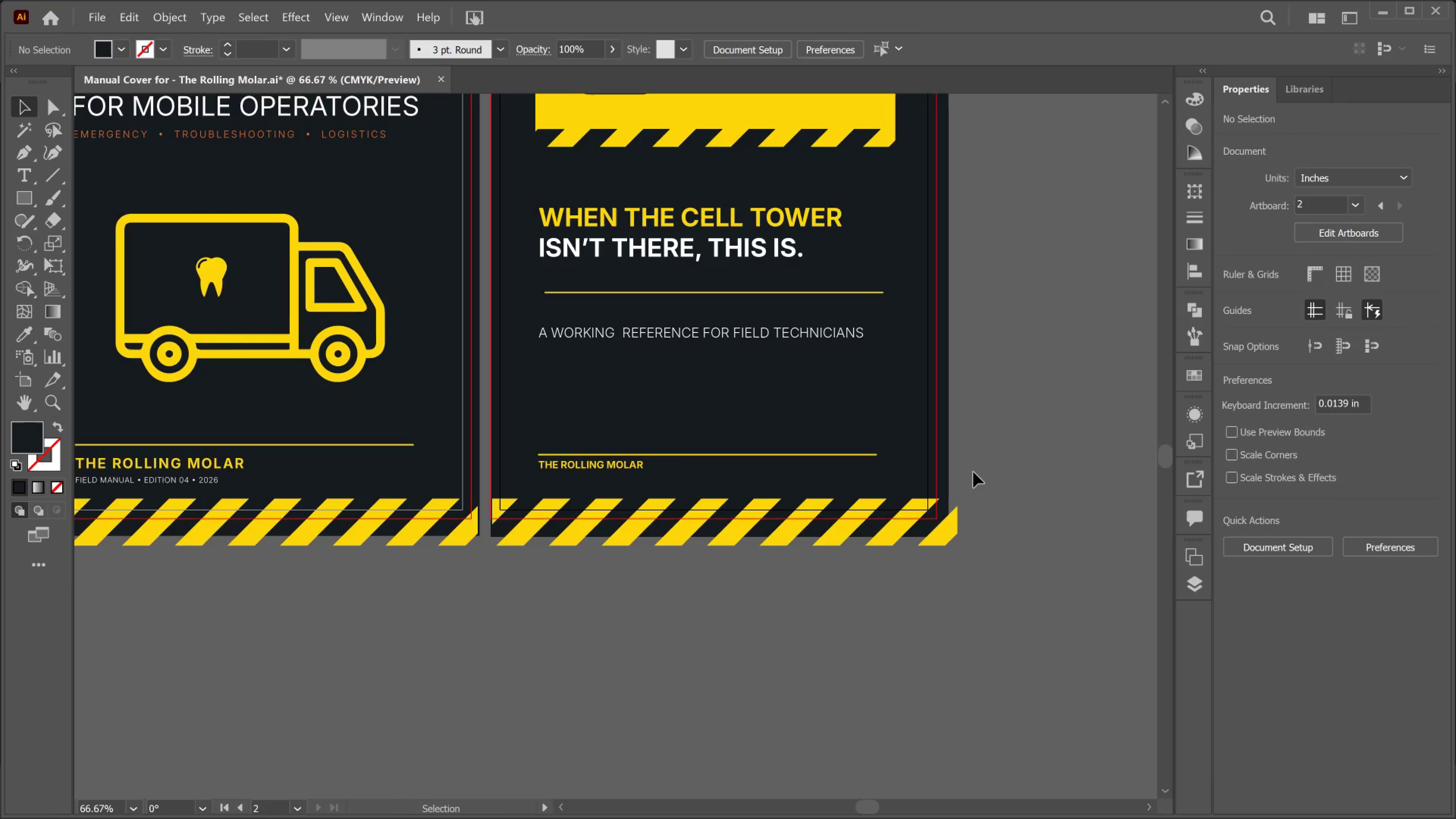 
left_click_drag(start_coordinate=[980, 470], to_coordinate=[945, 477])
 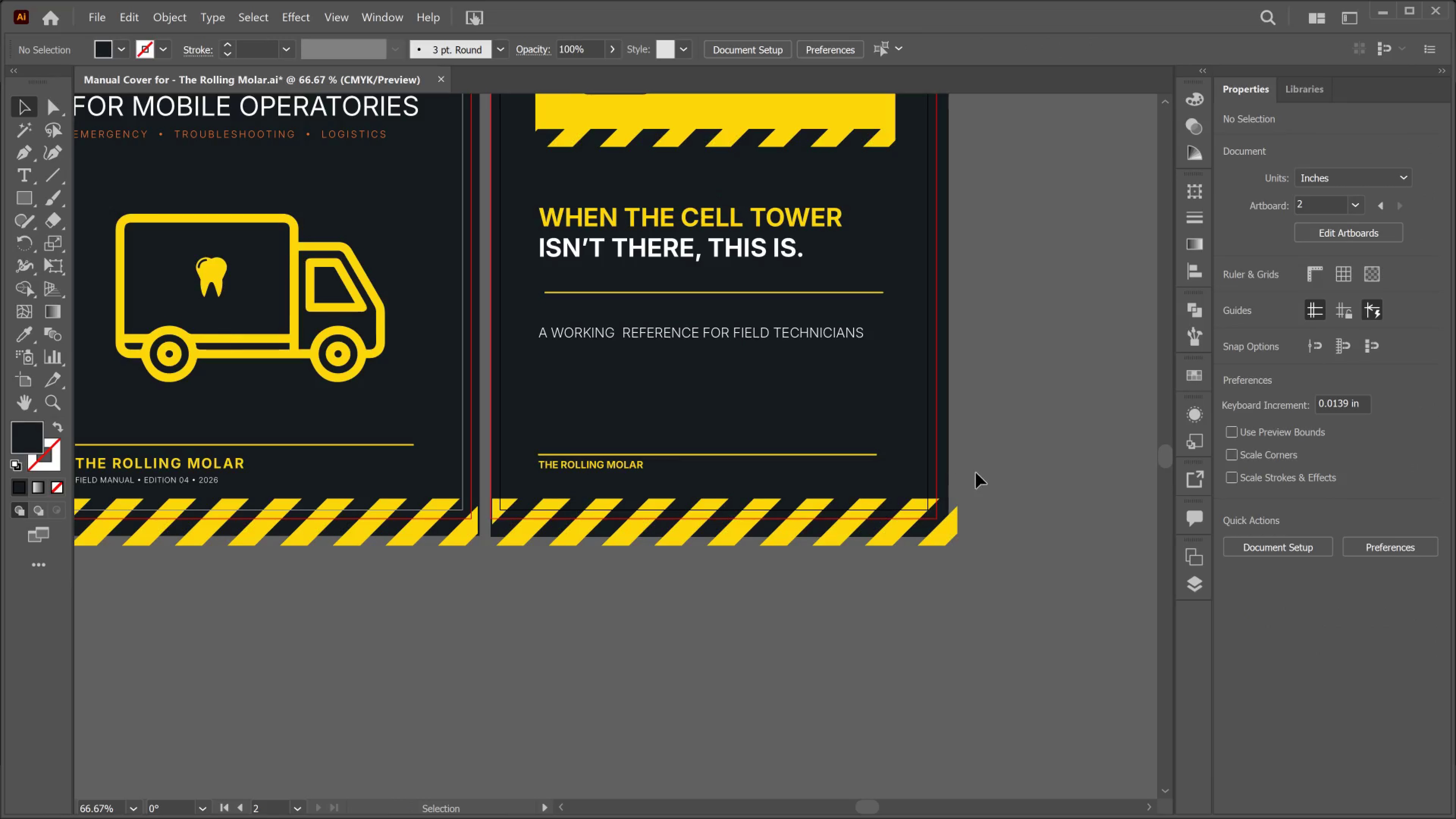 
left_click_drag(start_coordinate=[977, 473], to_coordinate=[533, 429])
 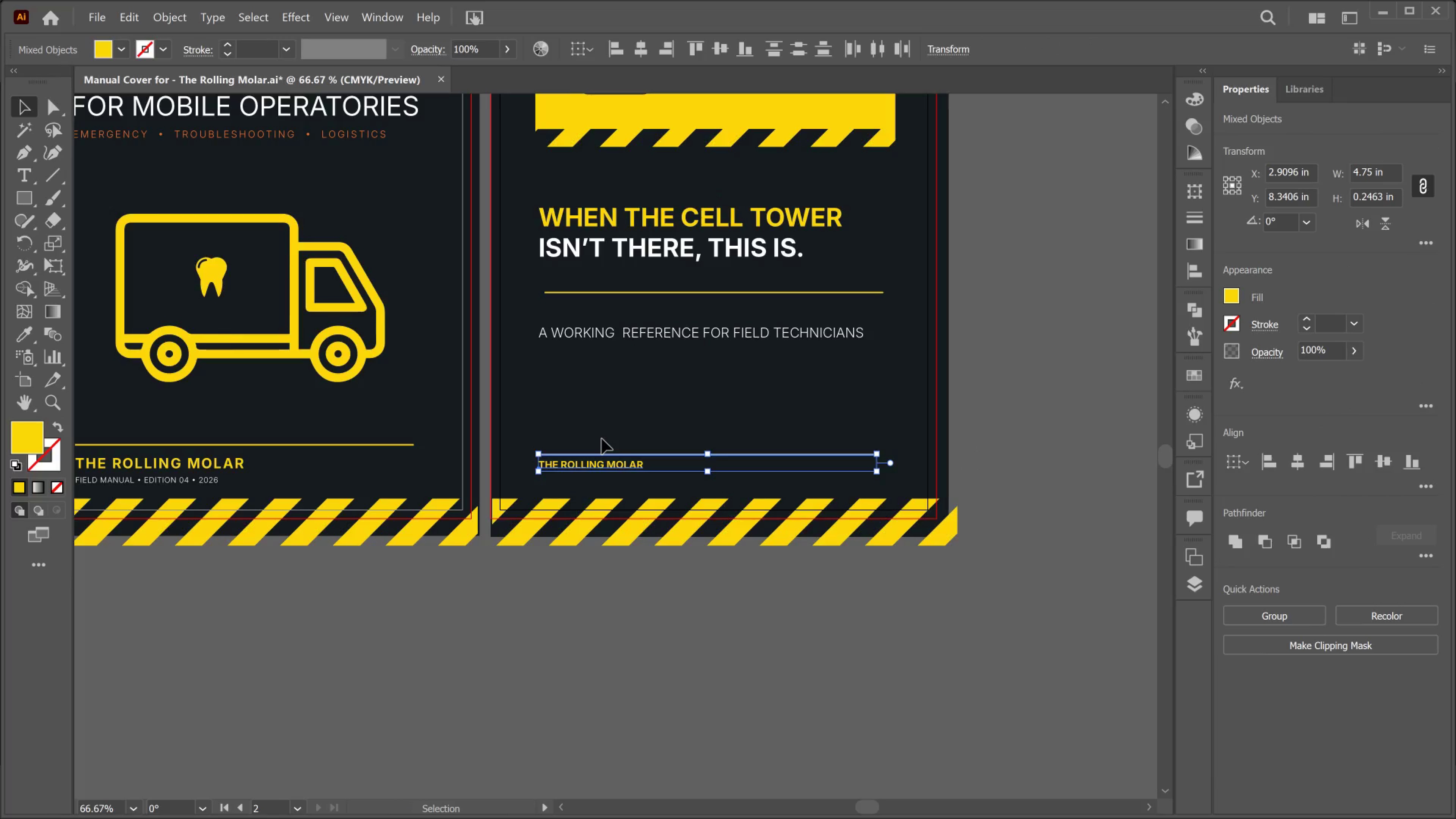 
key(Delete)
 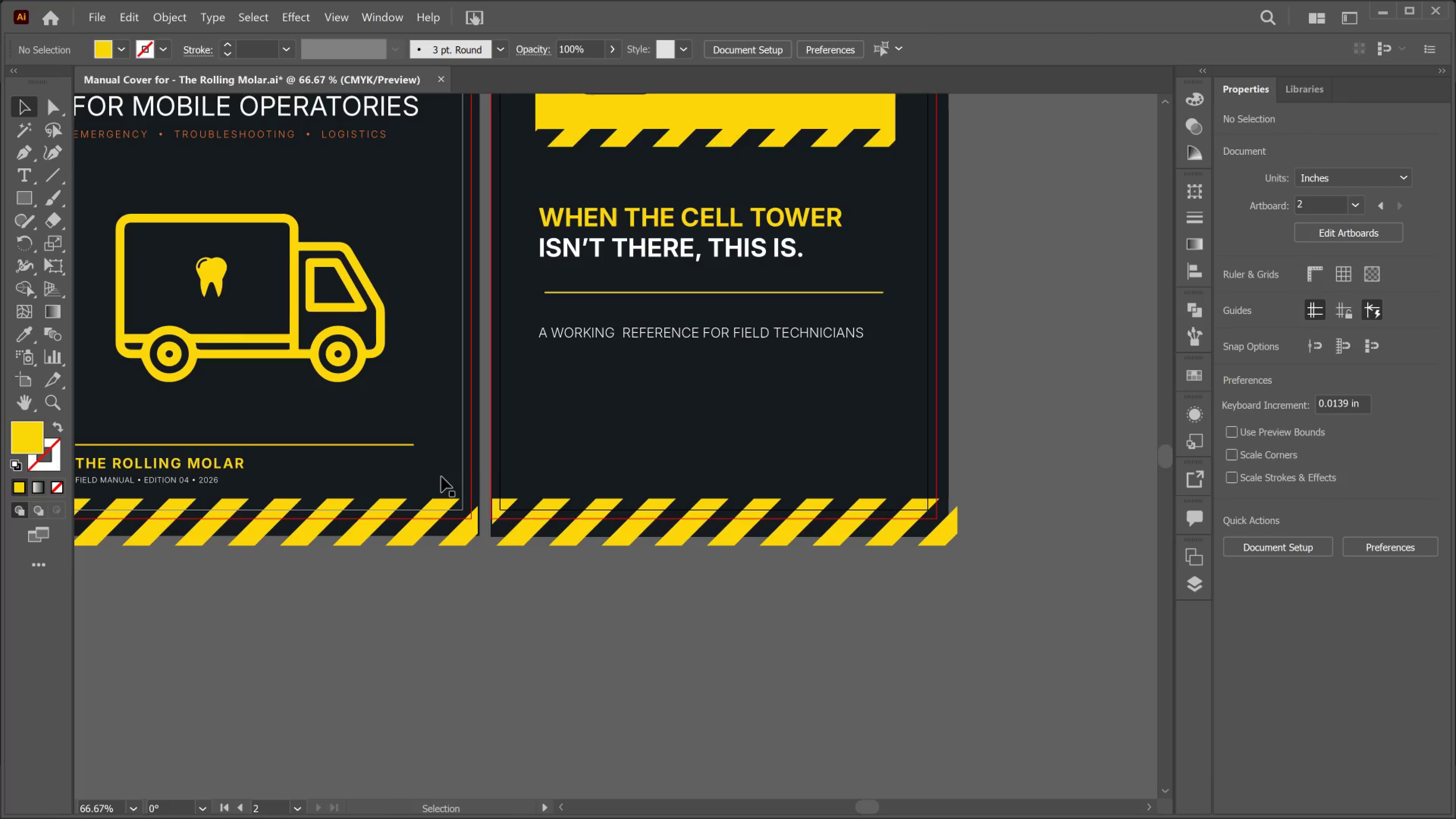 
left_click([441, 477])
 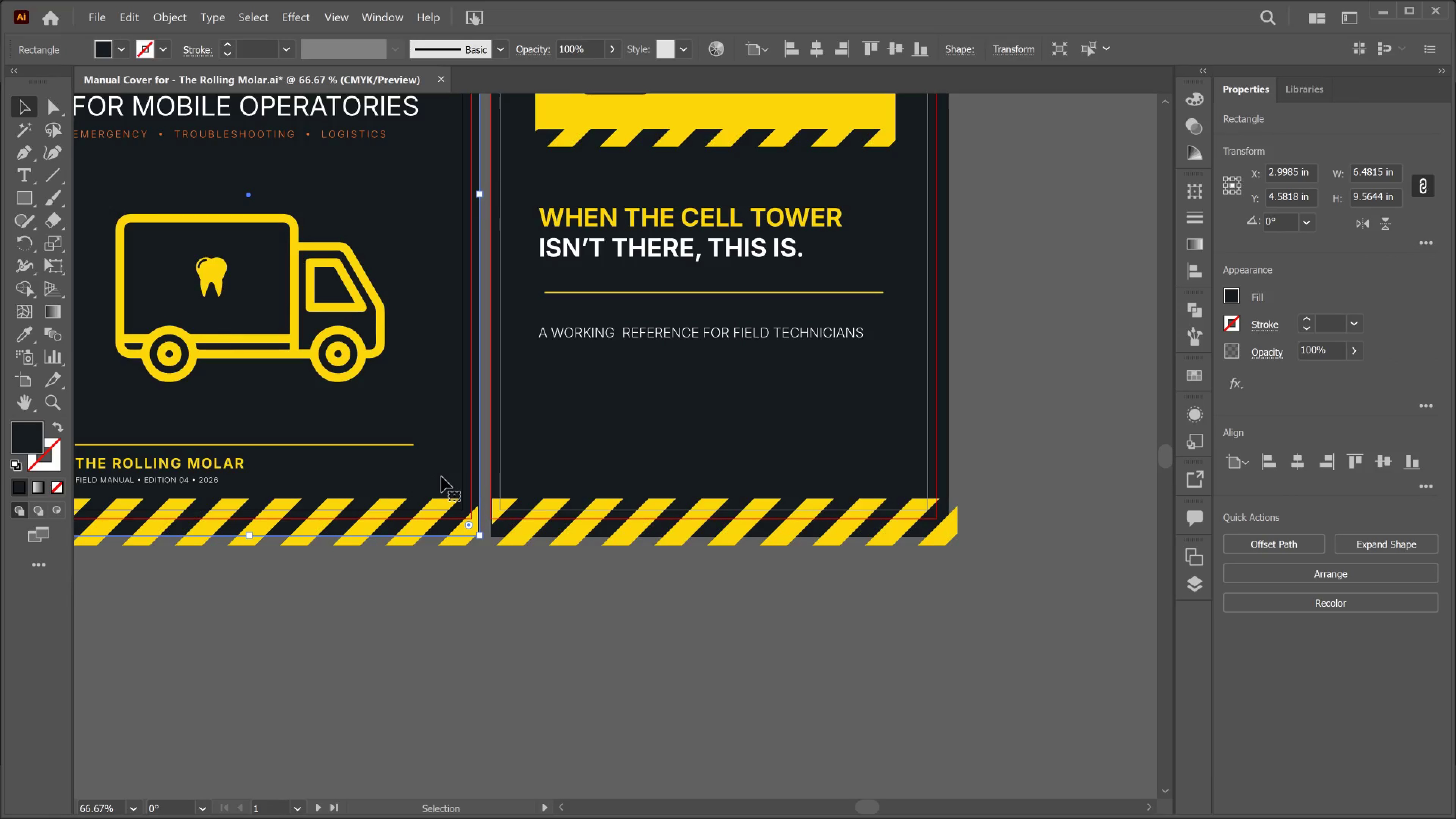 
key(Control+ControlLeft)
 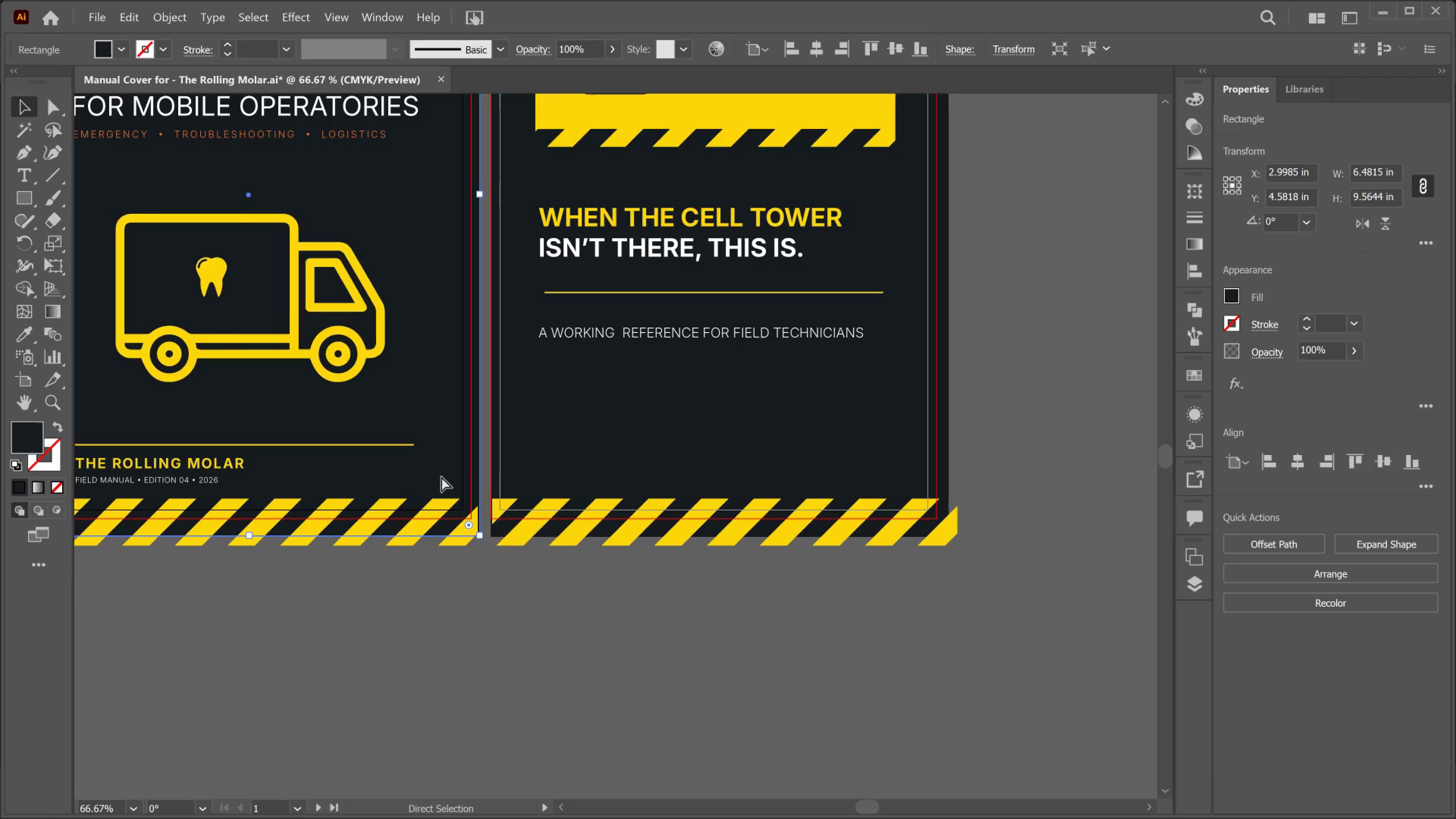 
key(Control+2)
 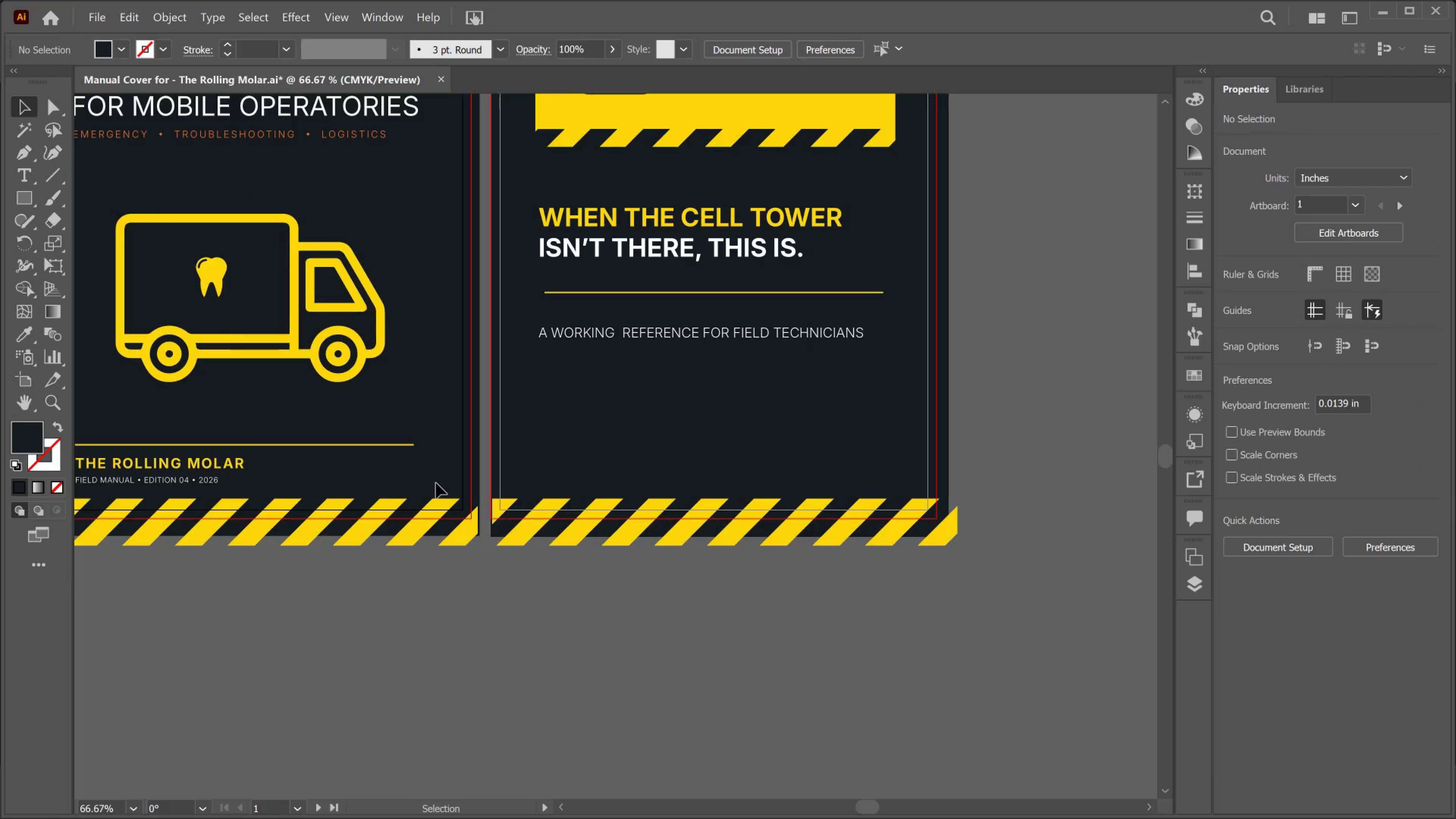 
left_click_drag(start_coordinate=[436, 483], to_coordinate=[83, 429])
 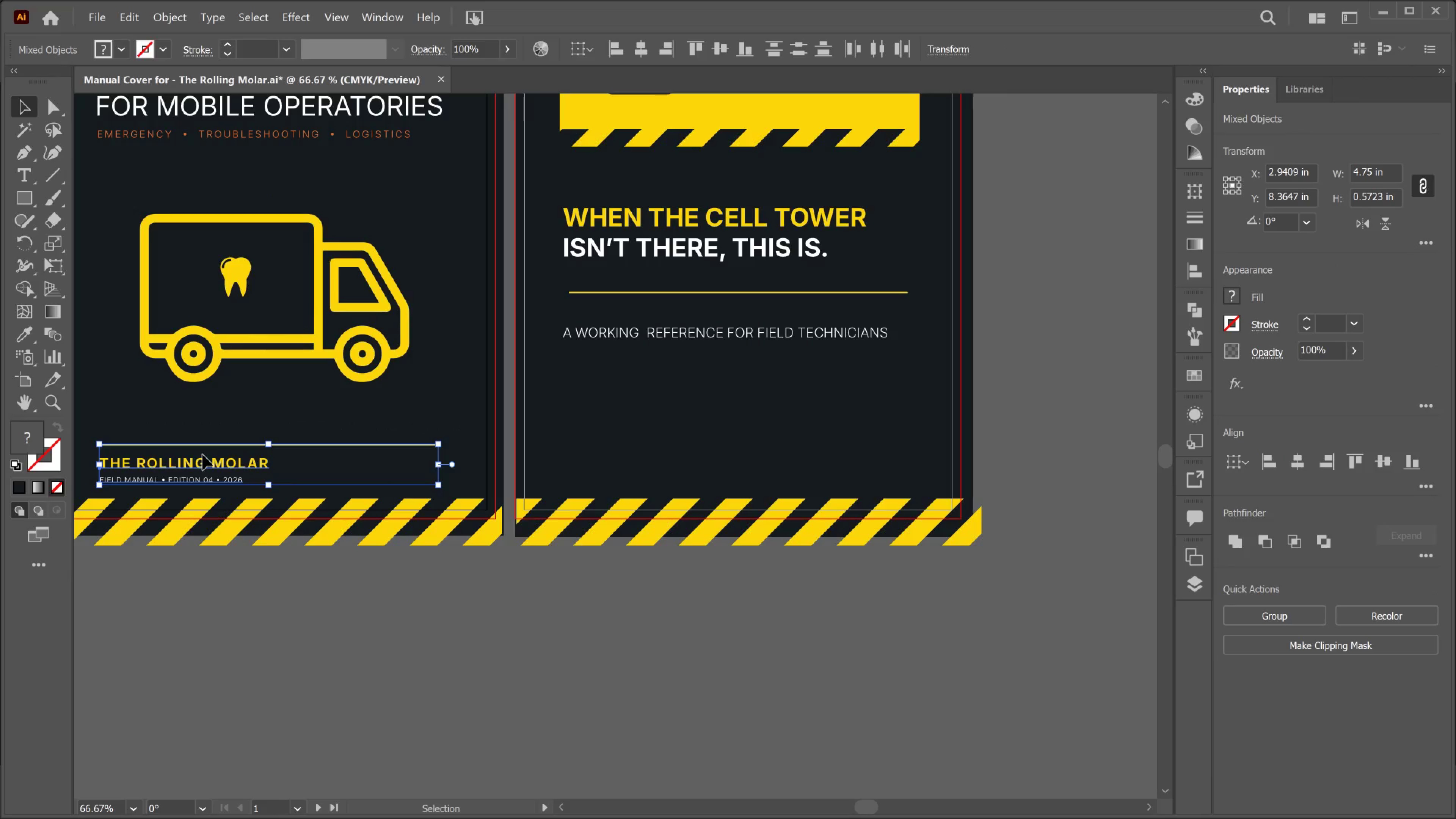 
hold_key(key=AltLeft, duration=1.85)
left_click_drag(start_coordinate=[202, 455], to_coordinate=[628, 452])
 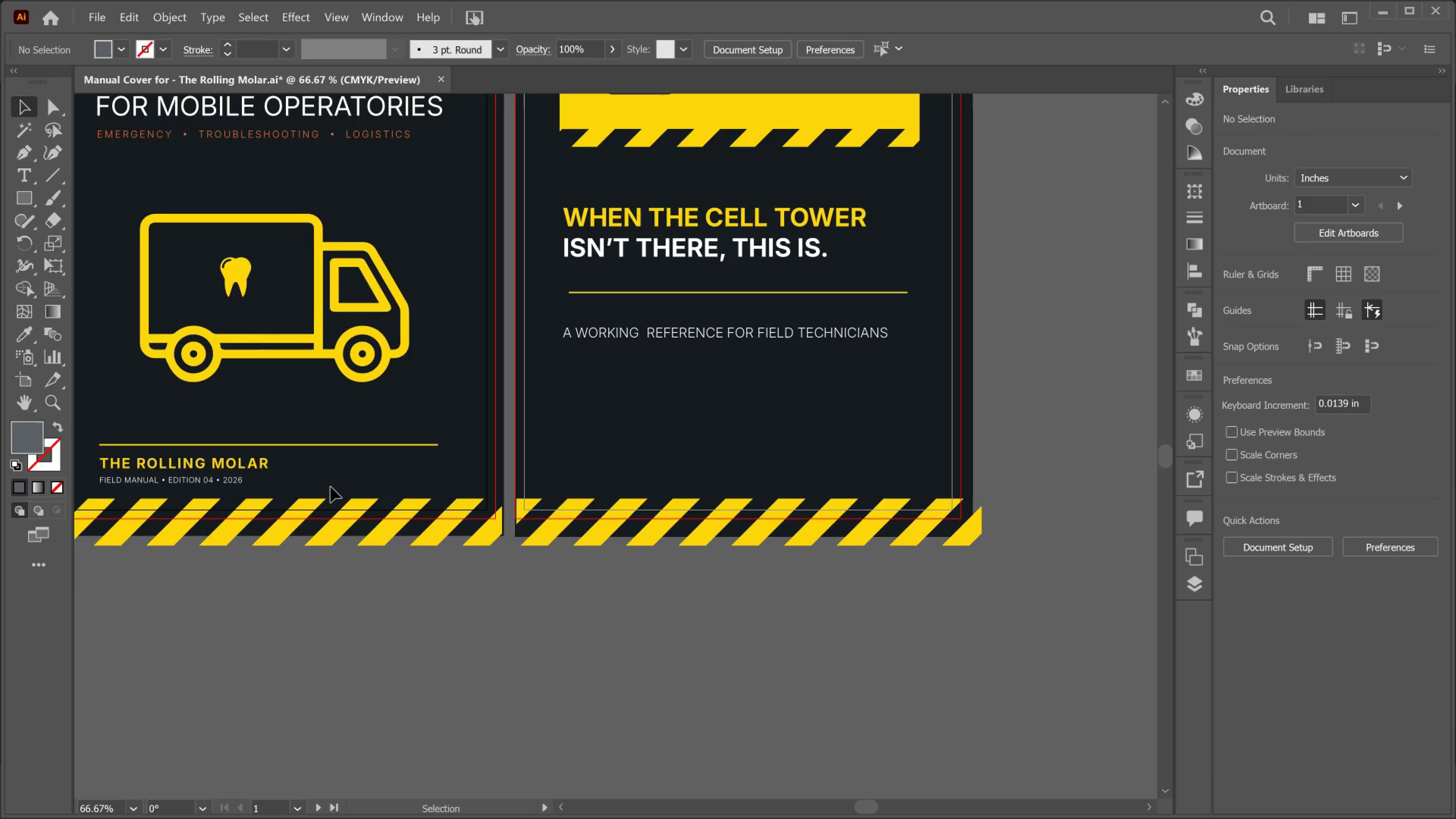 
left_click_drag(start_coordinate=[331, 487], to_coordinate=[149, 424])
 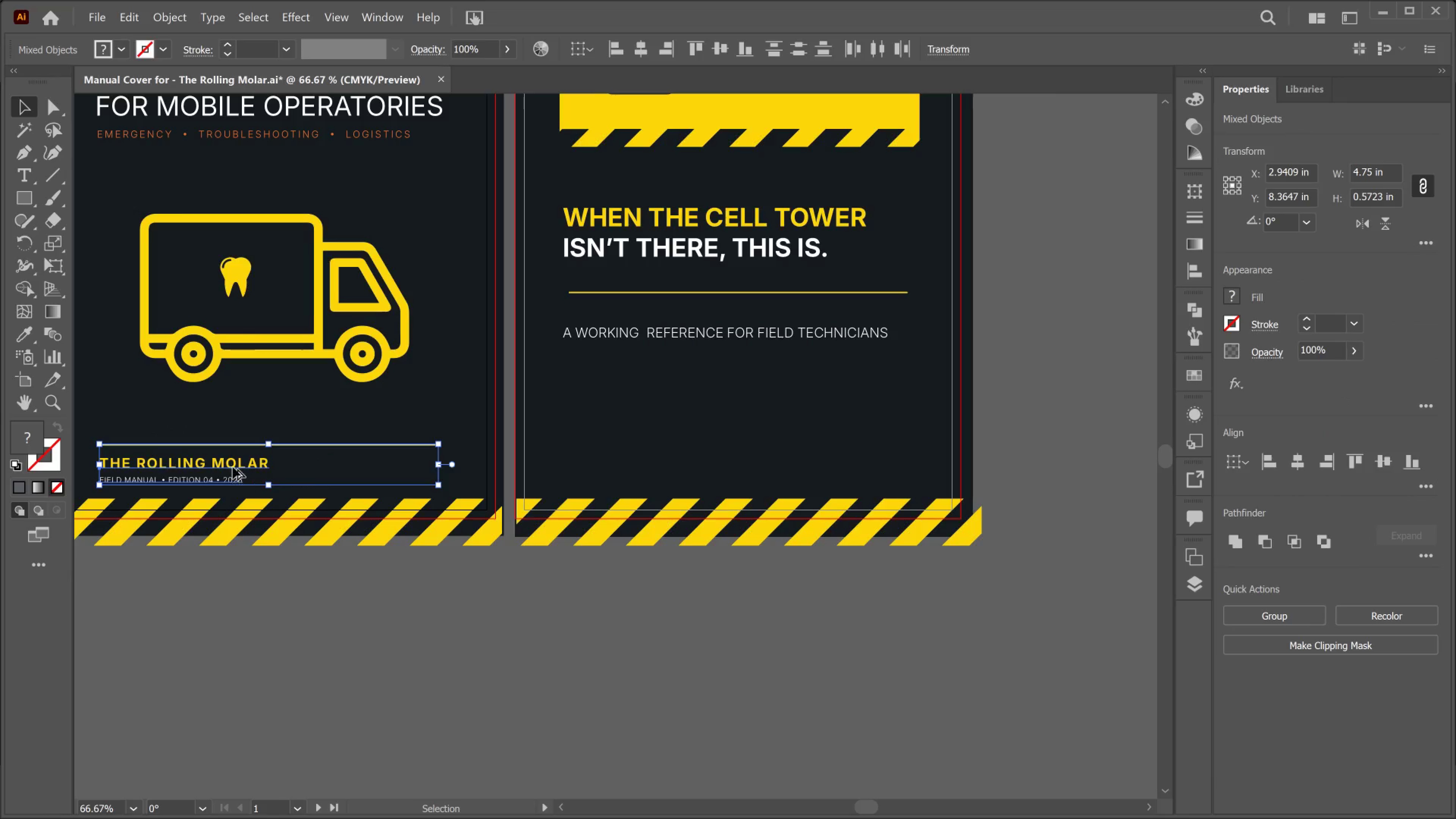 
hold_key(key=AltLeft, duration=6.97)
left_click_drag(start_coordinate=[231, 461], to_coordinate=[695, 471])
 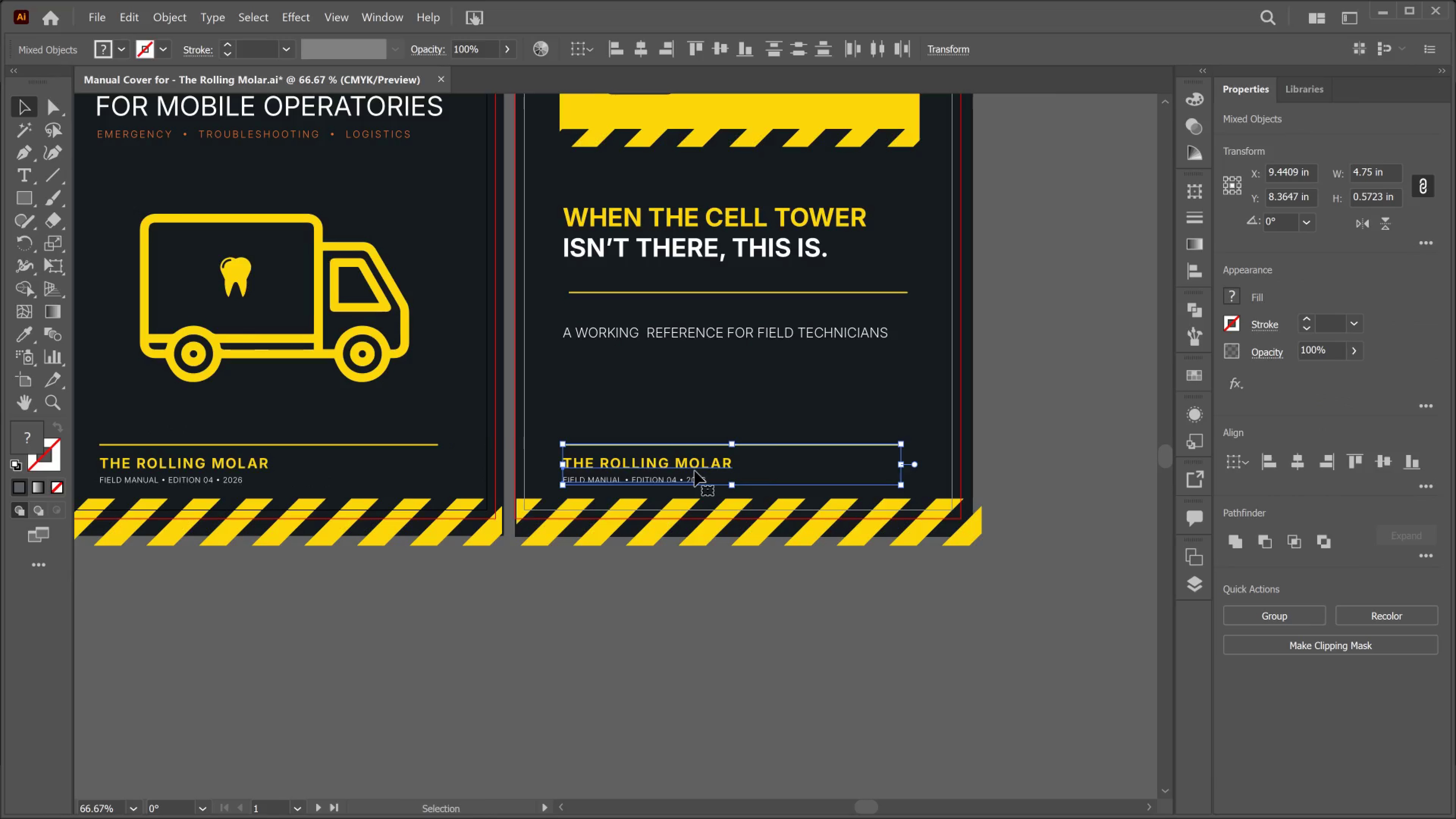 
hold_key(key=ShiftLeft, duration=5.48)
 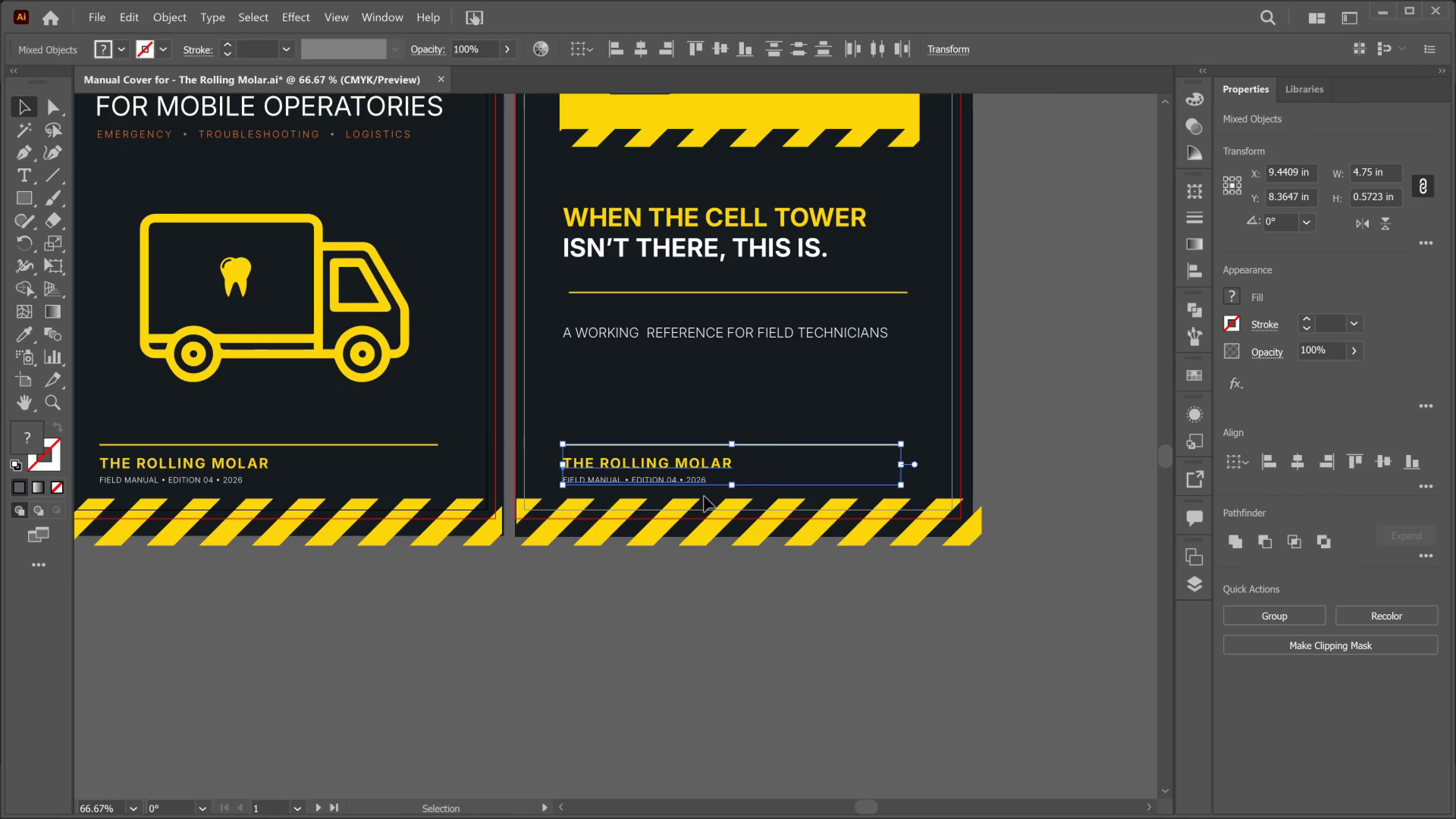 
key(Shift+ShiftRight)
 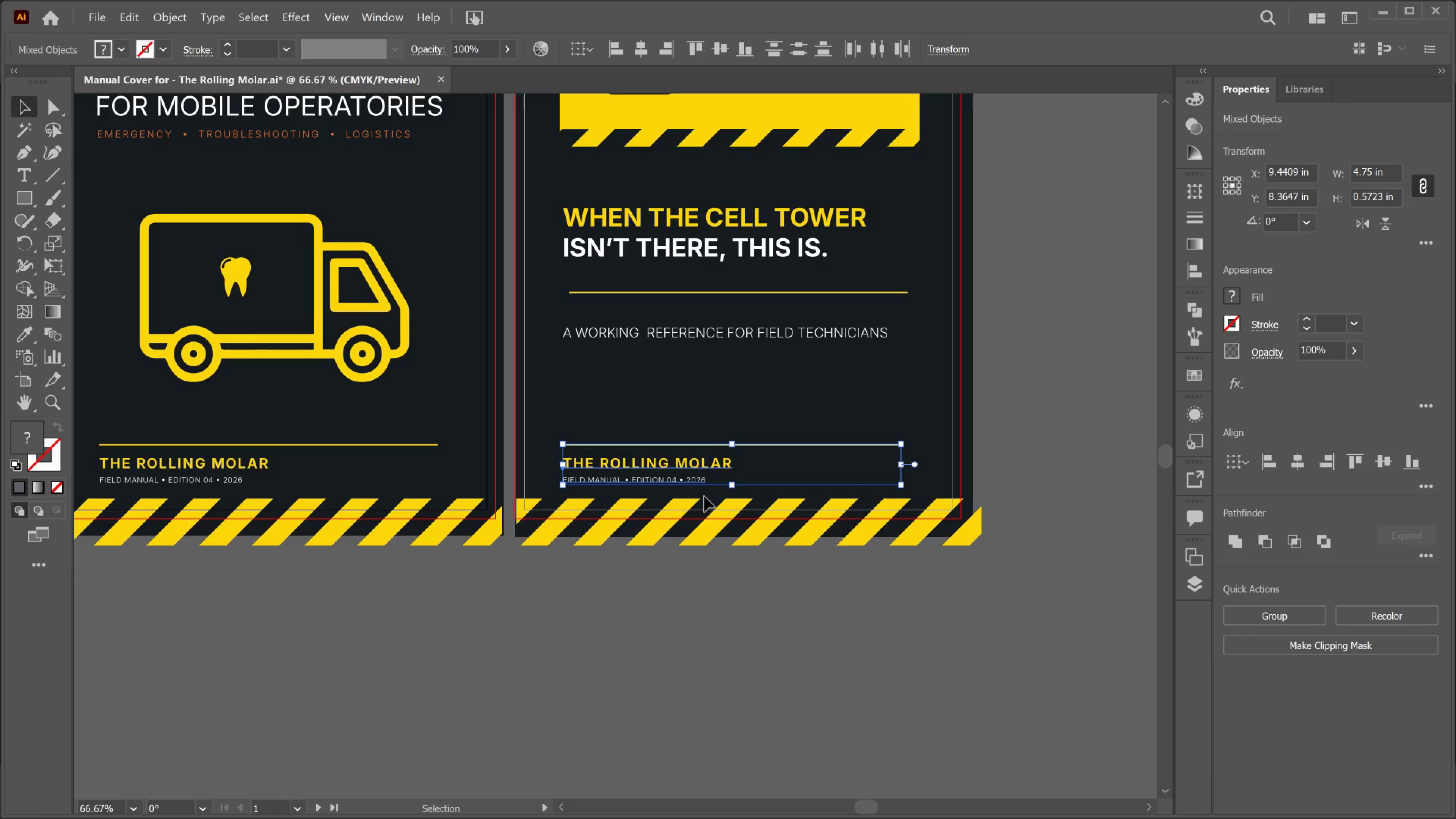 
key(Shift+ArrowUp)
 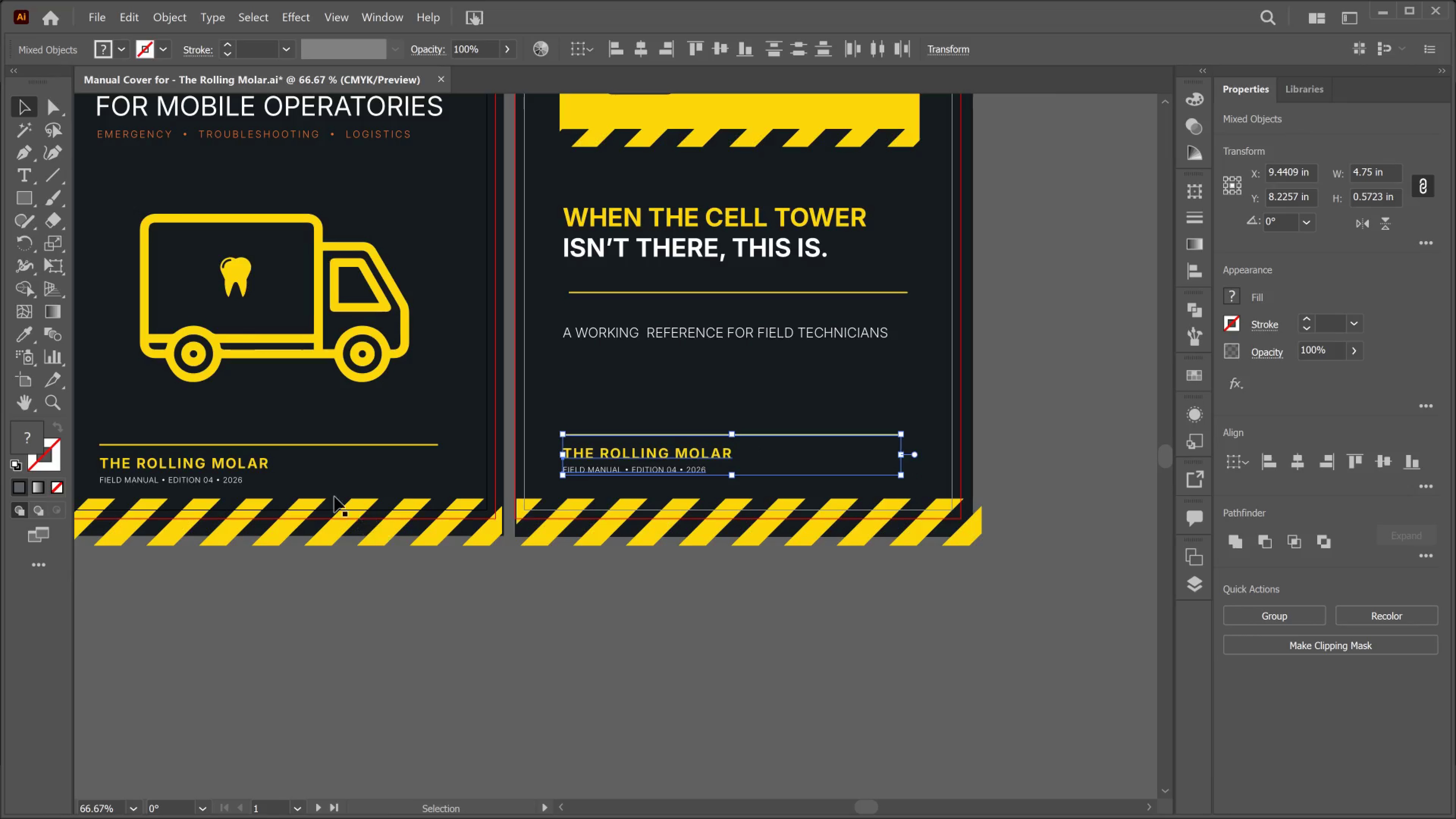 
double_click([315, 478])
 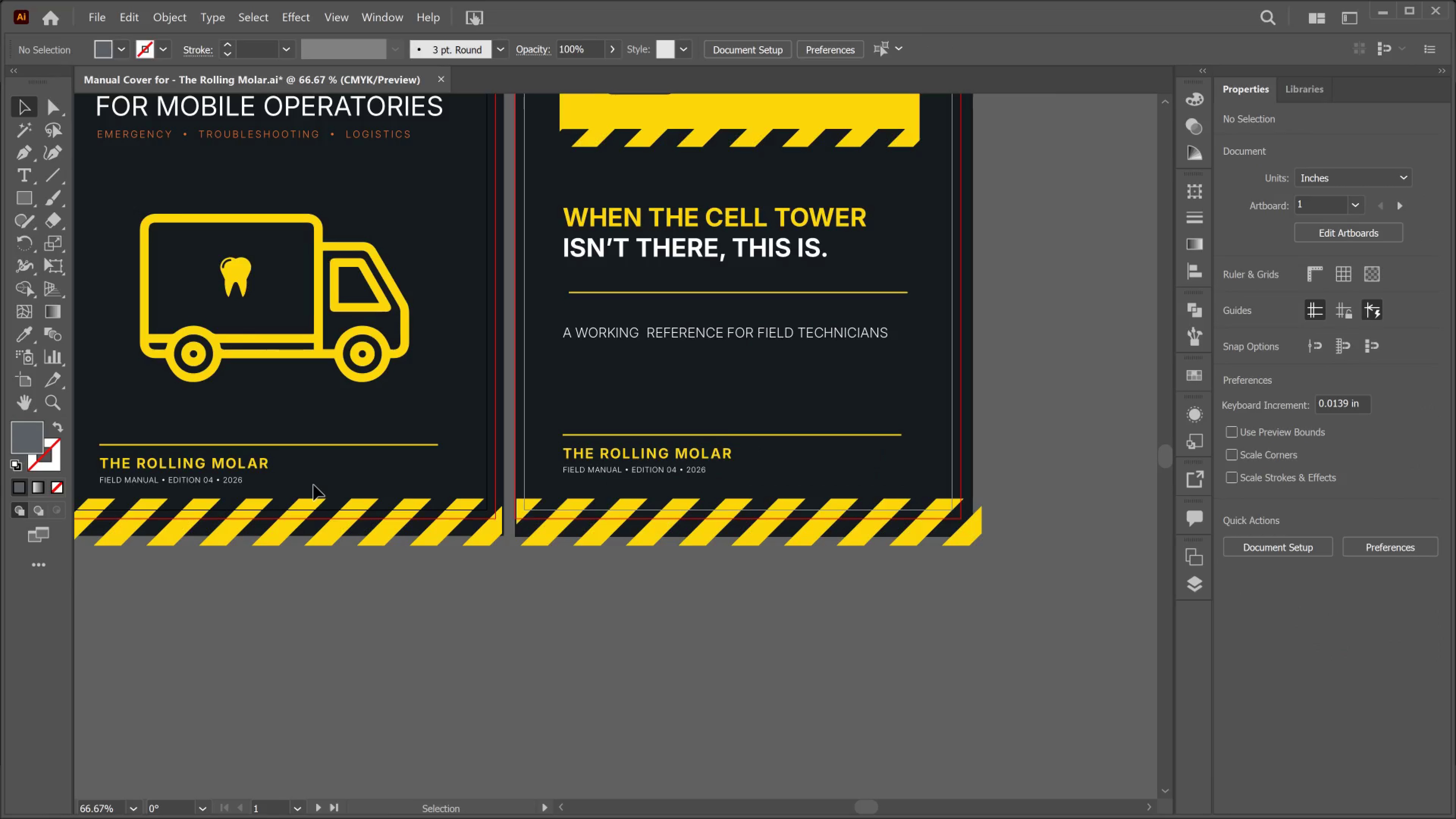 
left_click_drag(start_coordinate=[314, 485], to_coordinate=[146, 424])
 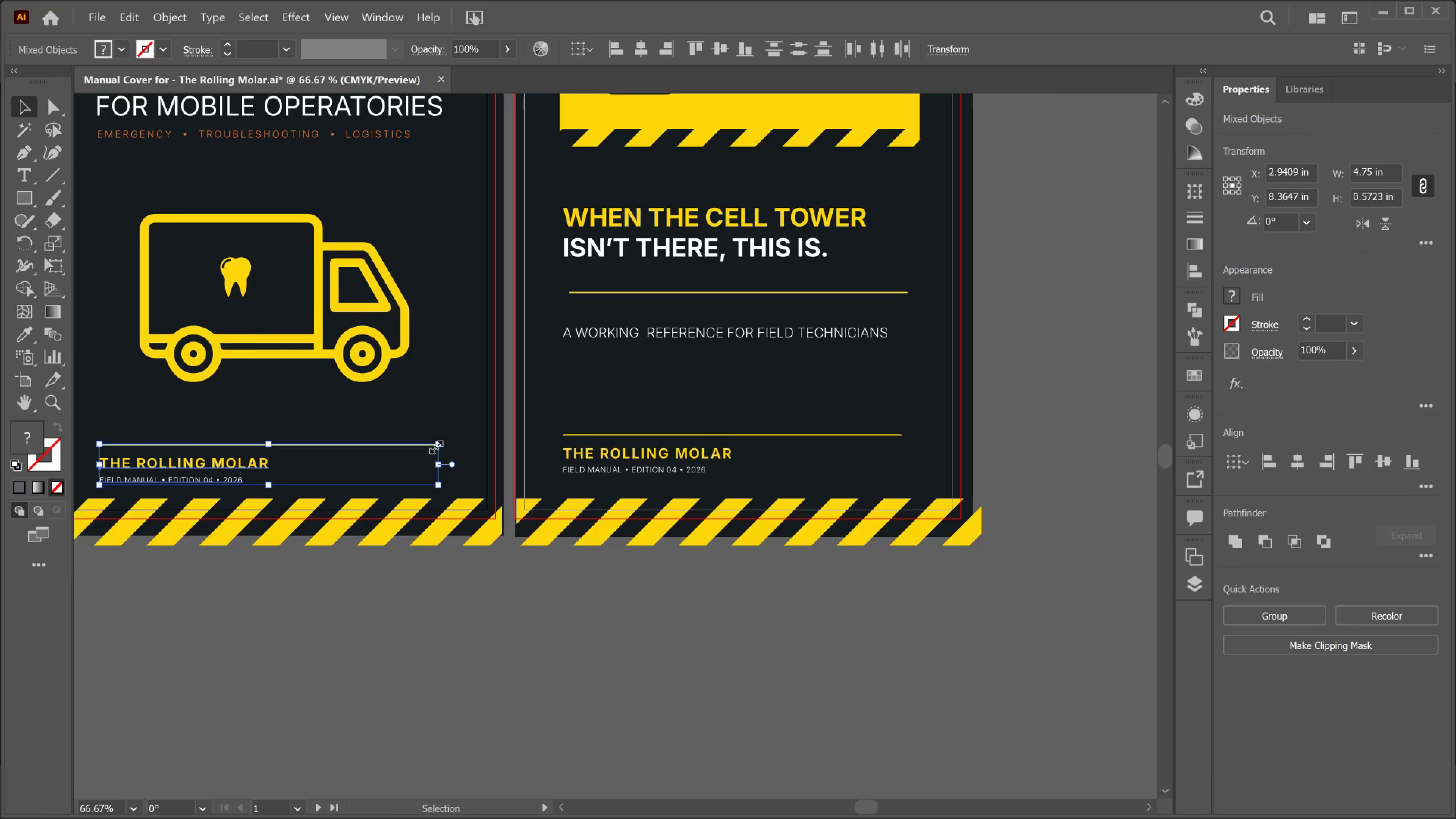 
key(Shift+ArrowUp)
 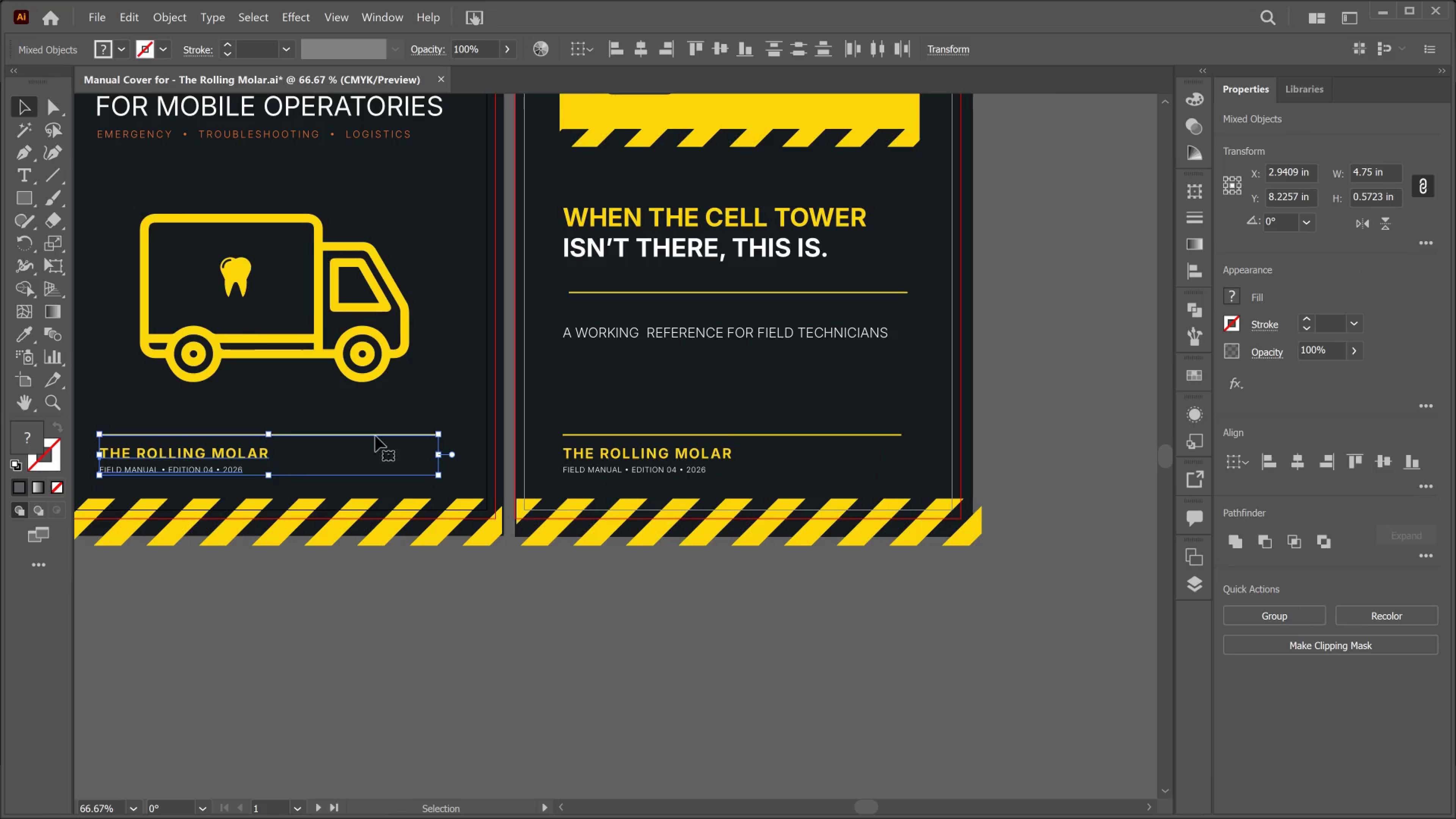 
scroll: coordinate [370, 437], scroll_direction: up, amount: 3.0
 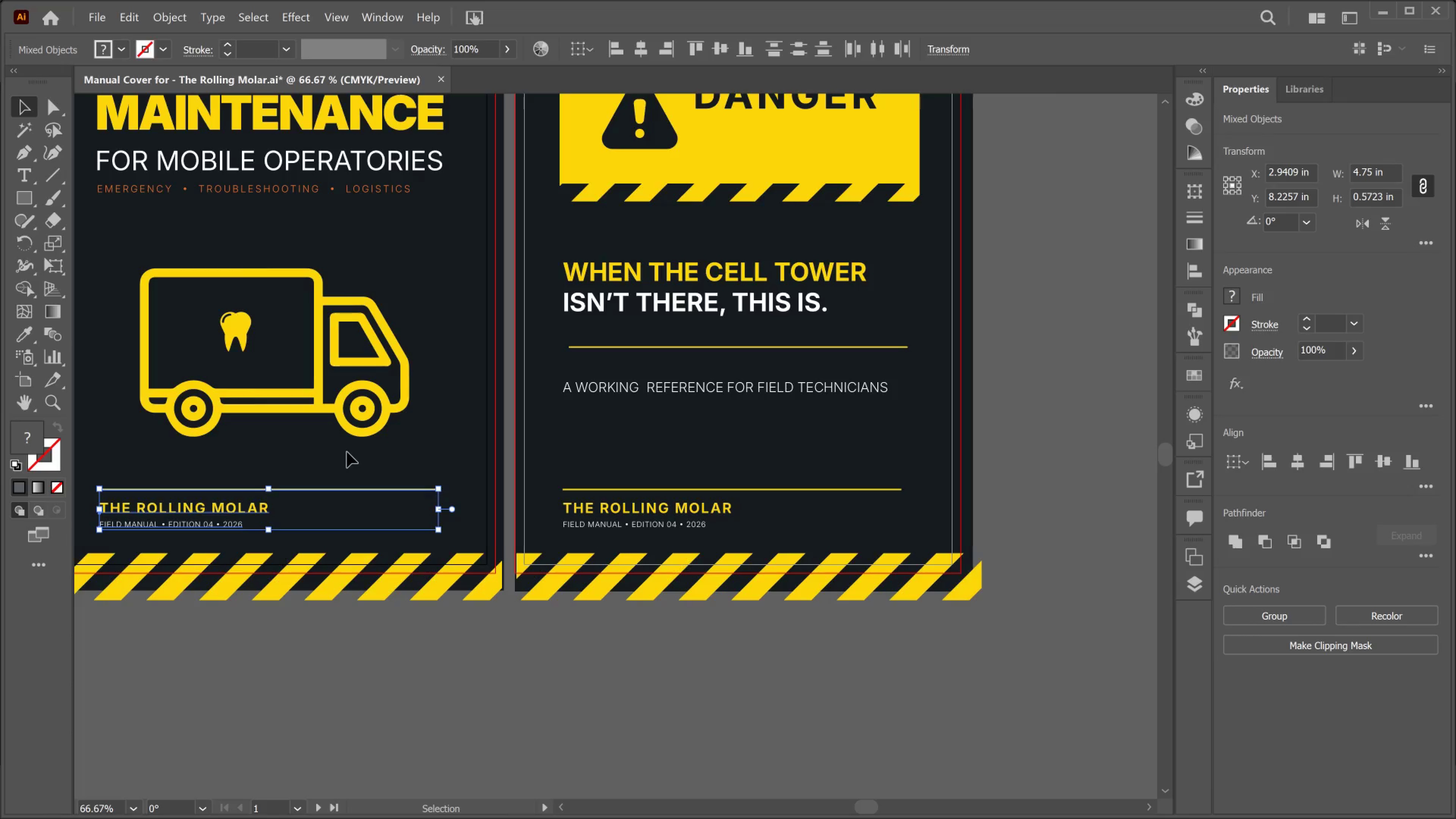 
hold_key(key=Space, duration=1.27)
 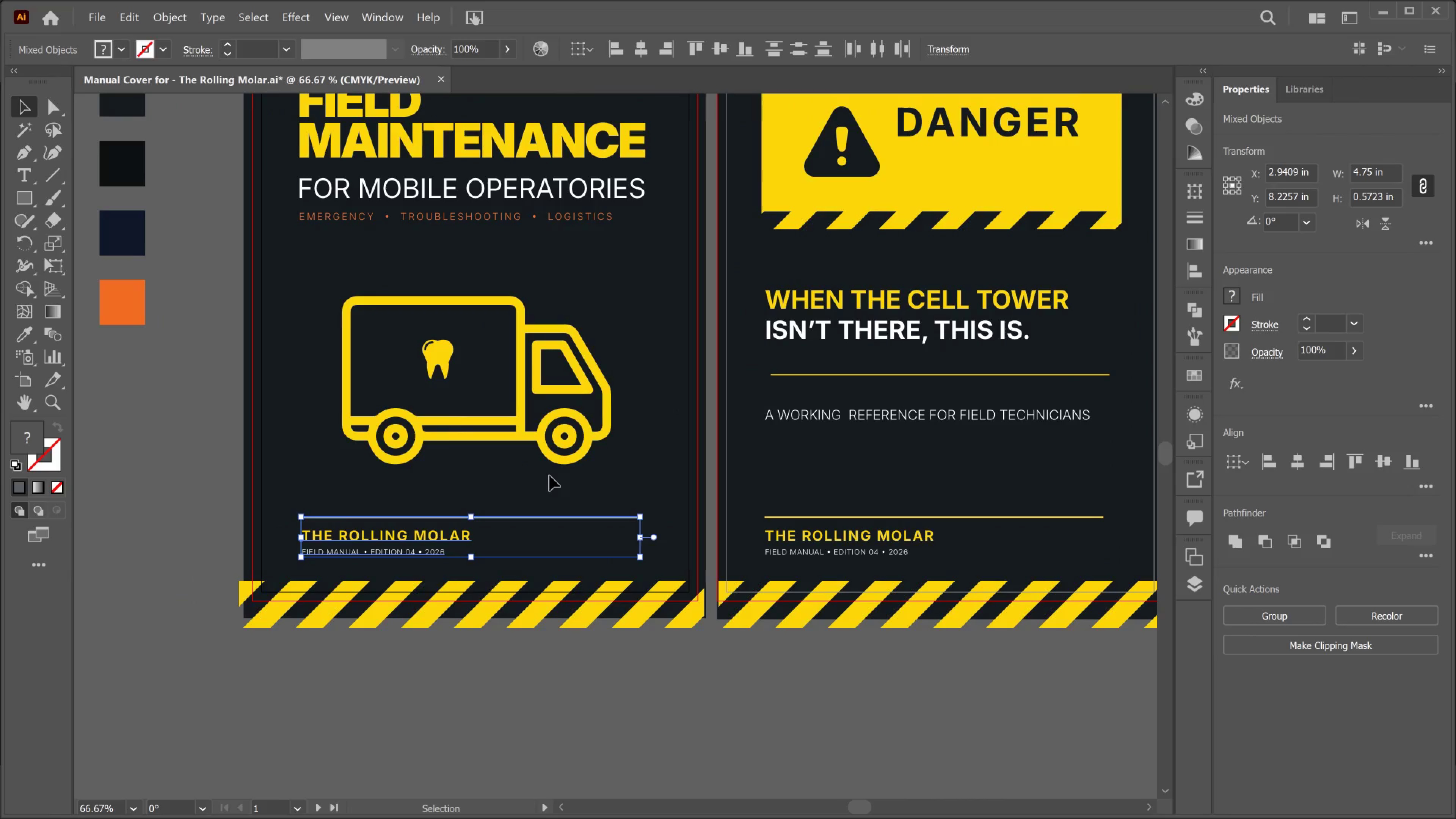 
left_click_drag(start_coordinate=[348, 448], to_coordinate=[549, 475])
 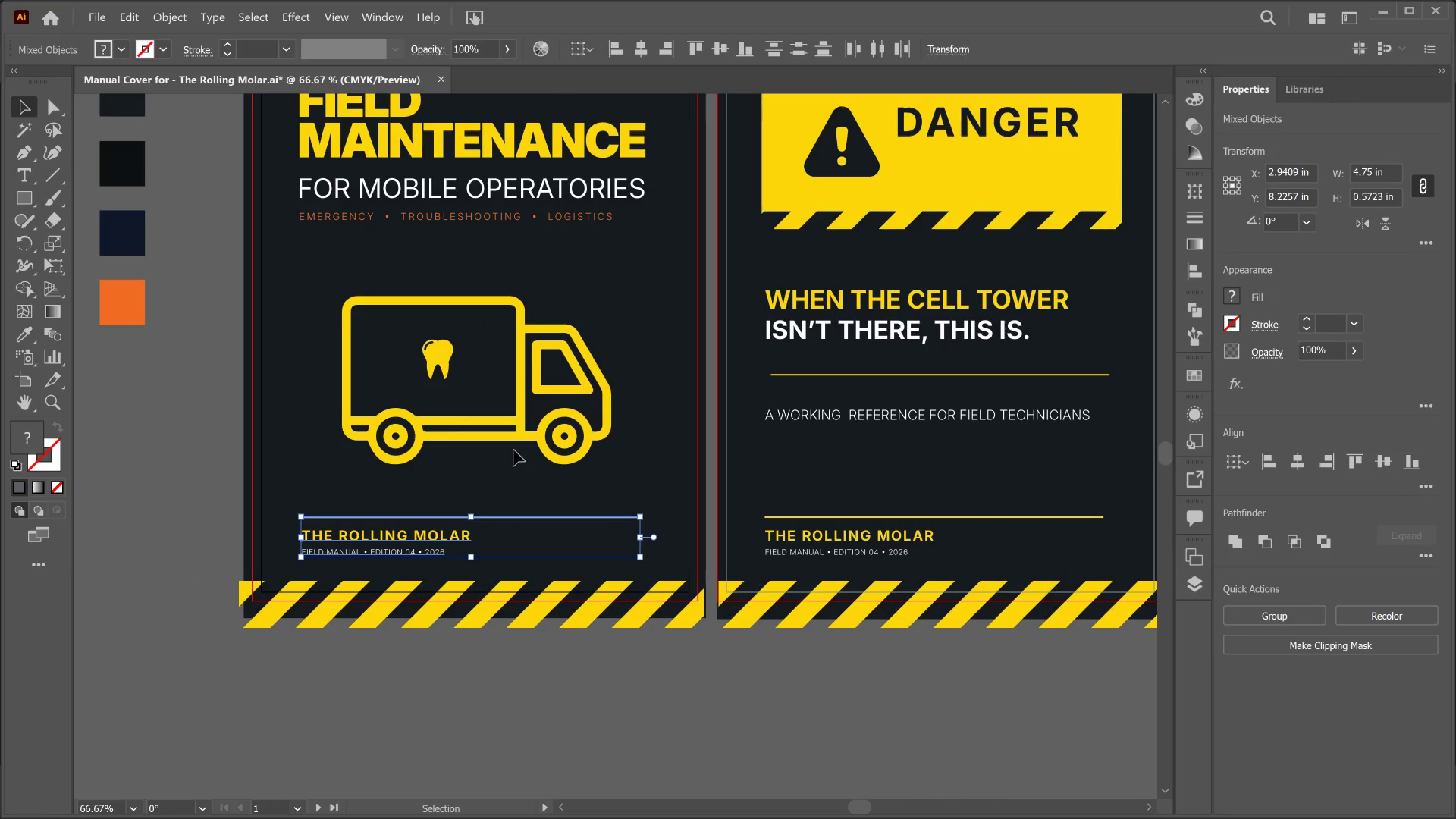 
left_click([515, 442])
 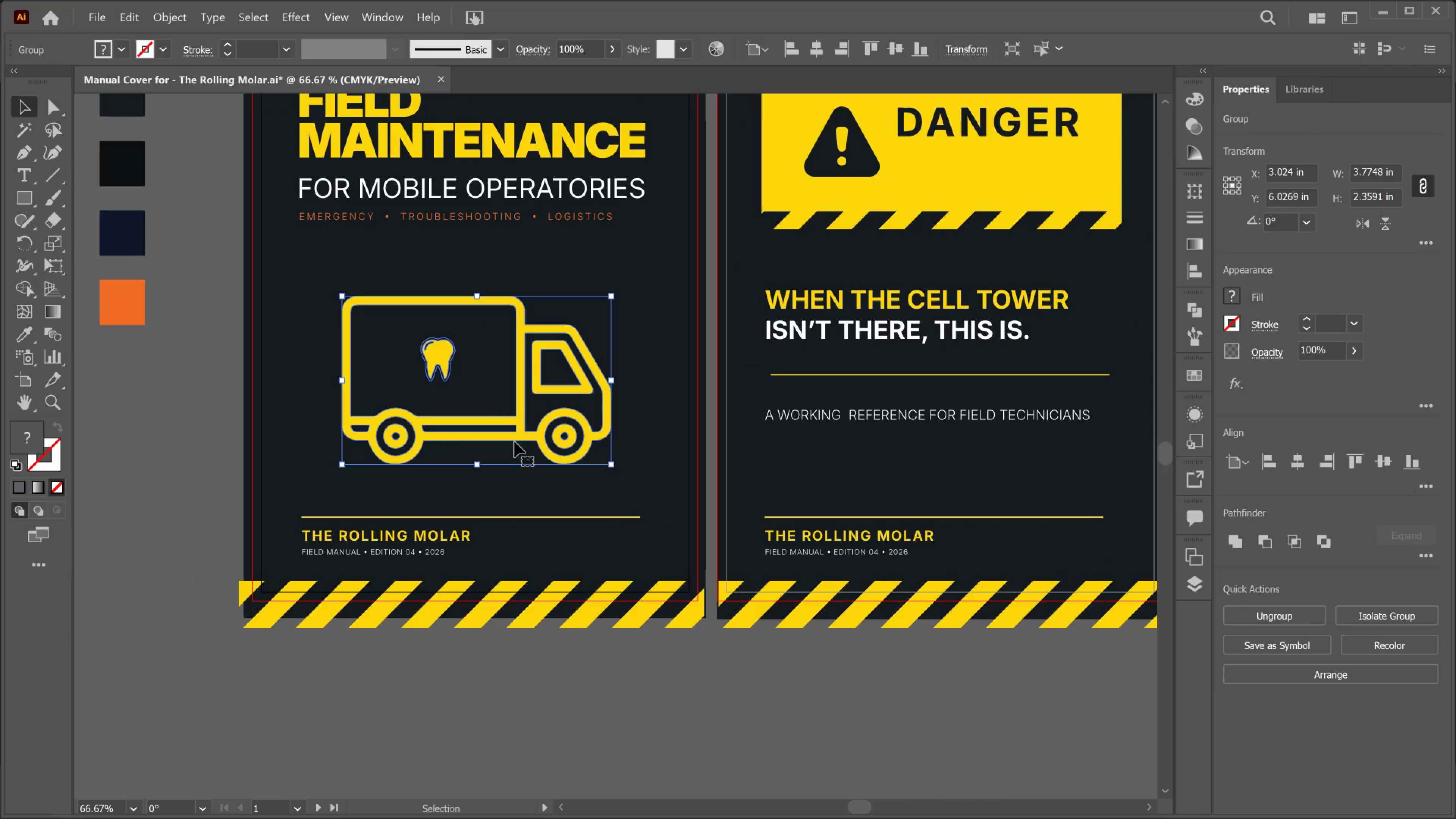 
key(Shift+ArrowUp)
 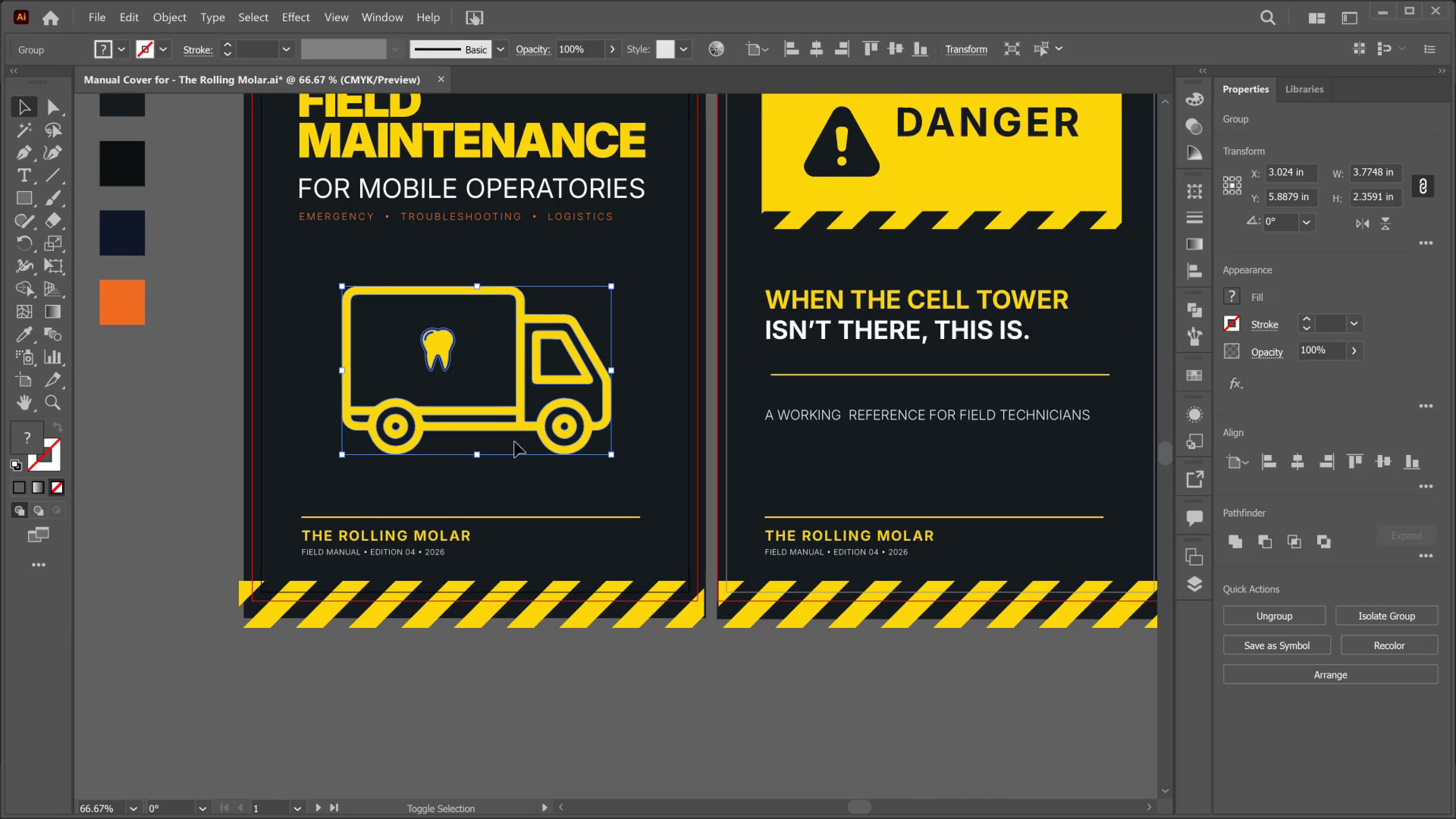 
key(Shift+ArrowLeft)
 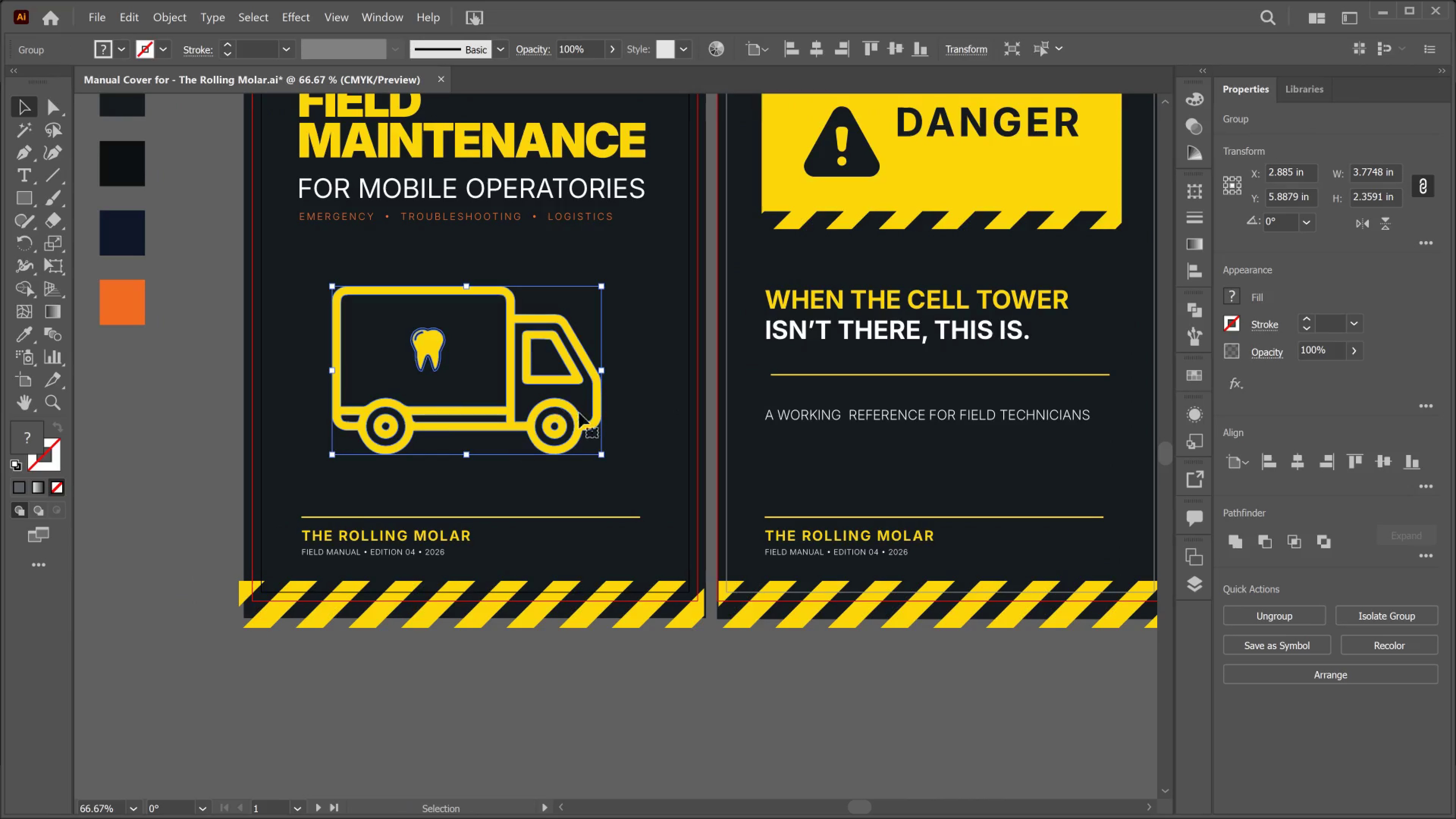 
left_click([123, 437])
 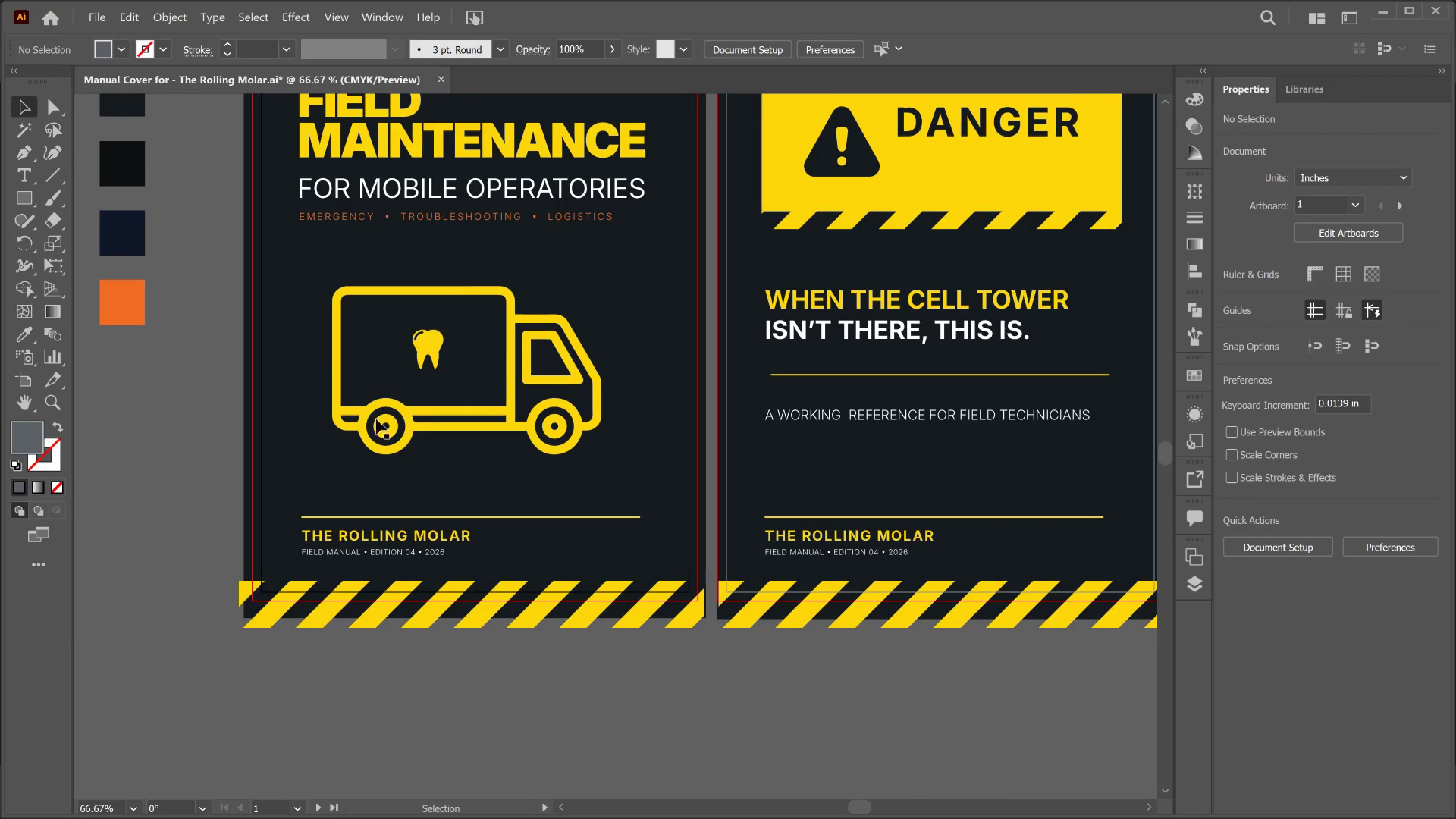 
scroll: coordinate [400, 420], scroll_direction: up, amount: 5.0
 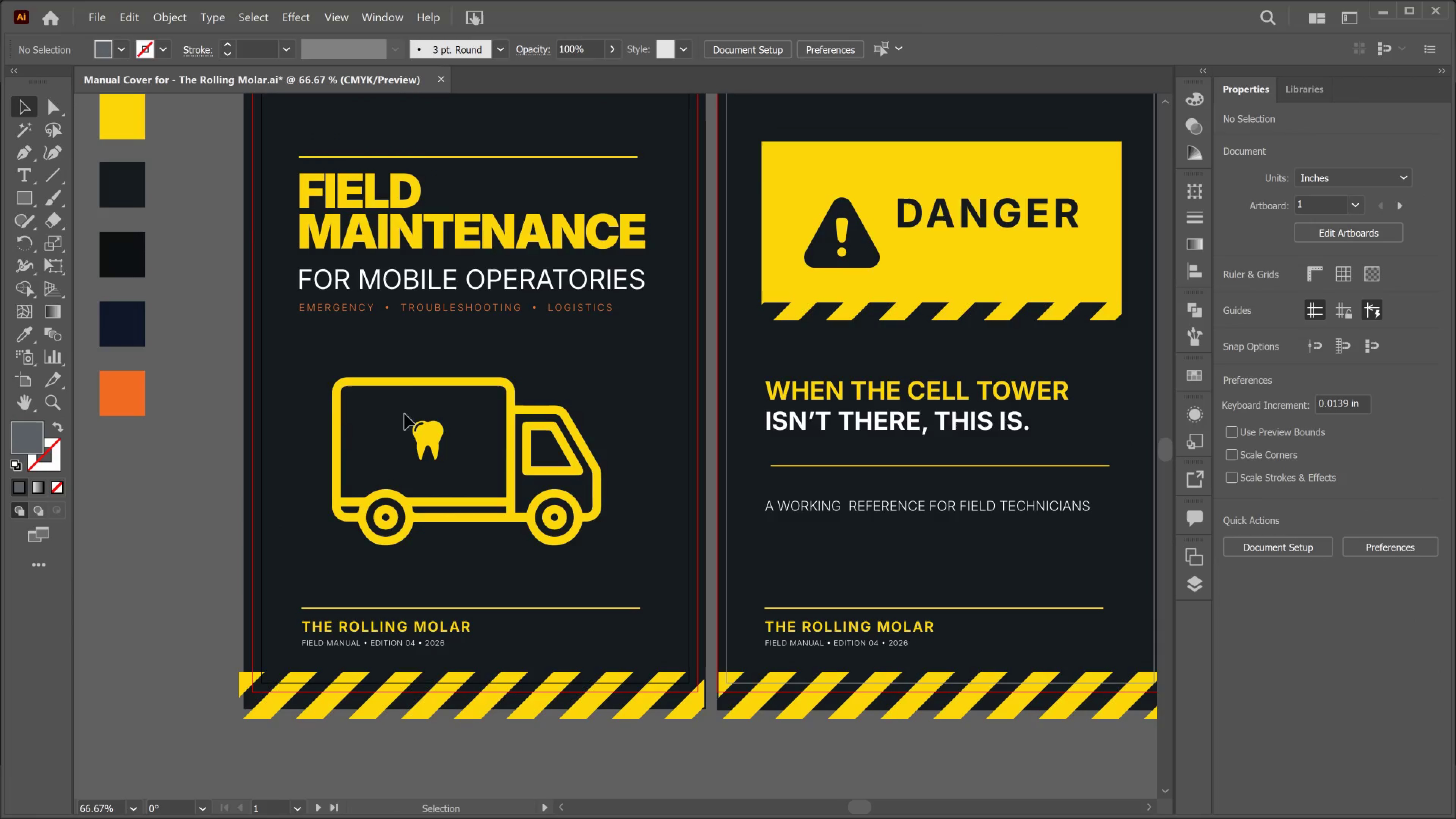 
key(Control+S)
 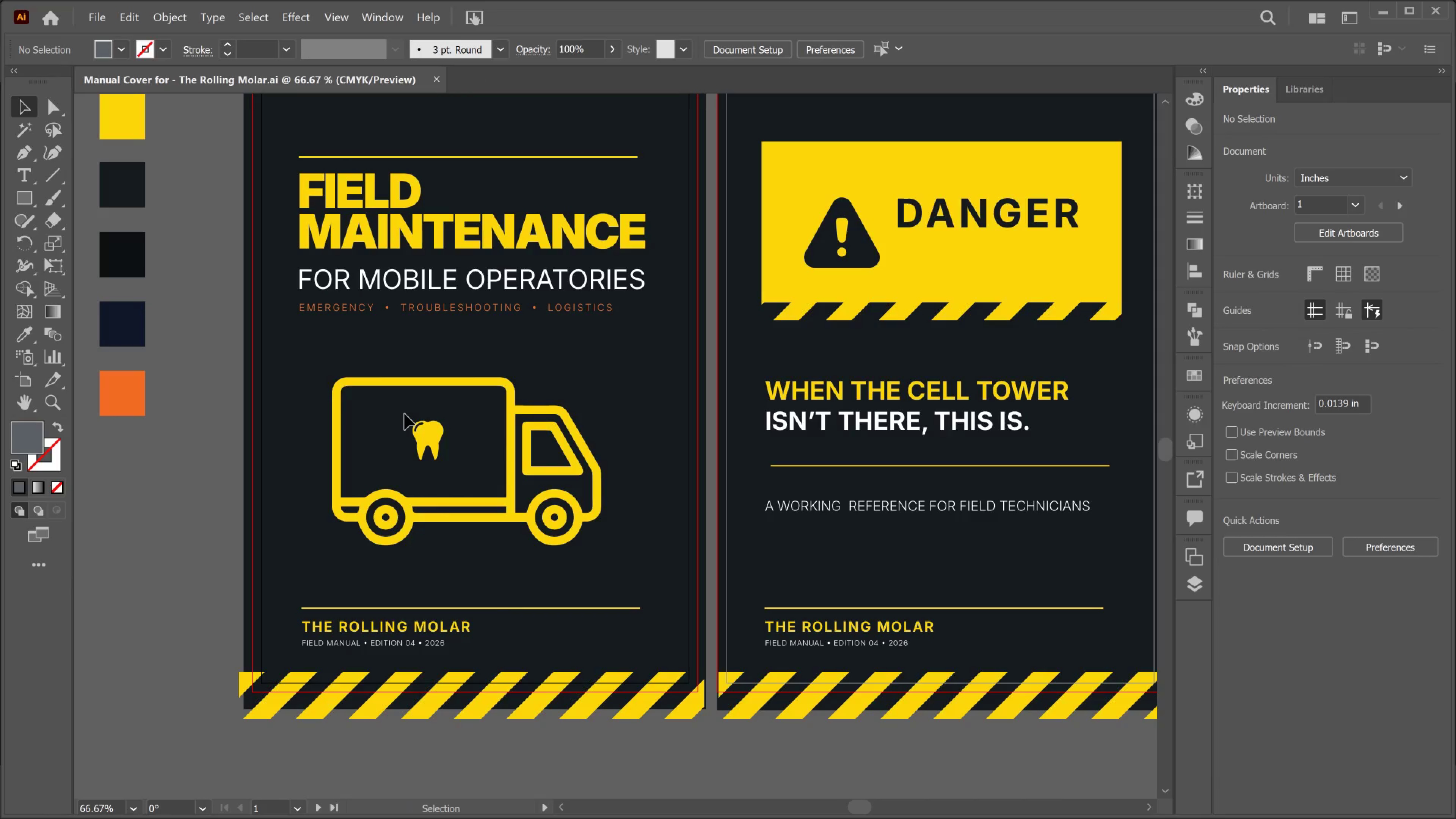 
wait(39.7)
 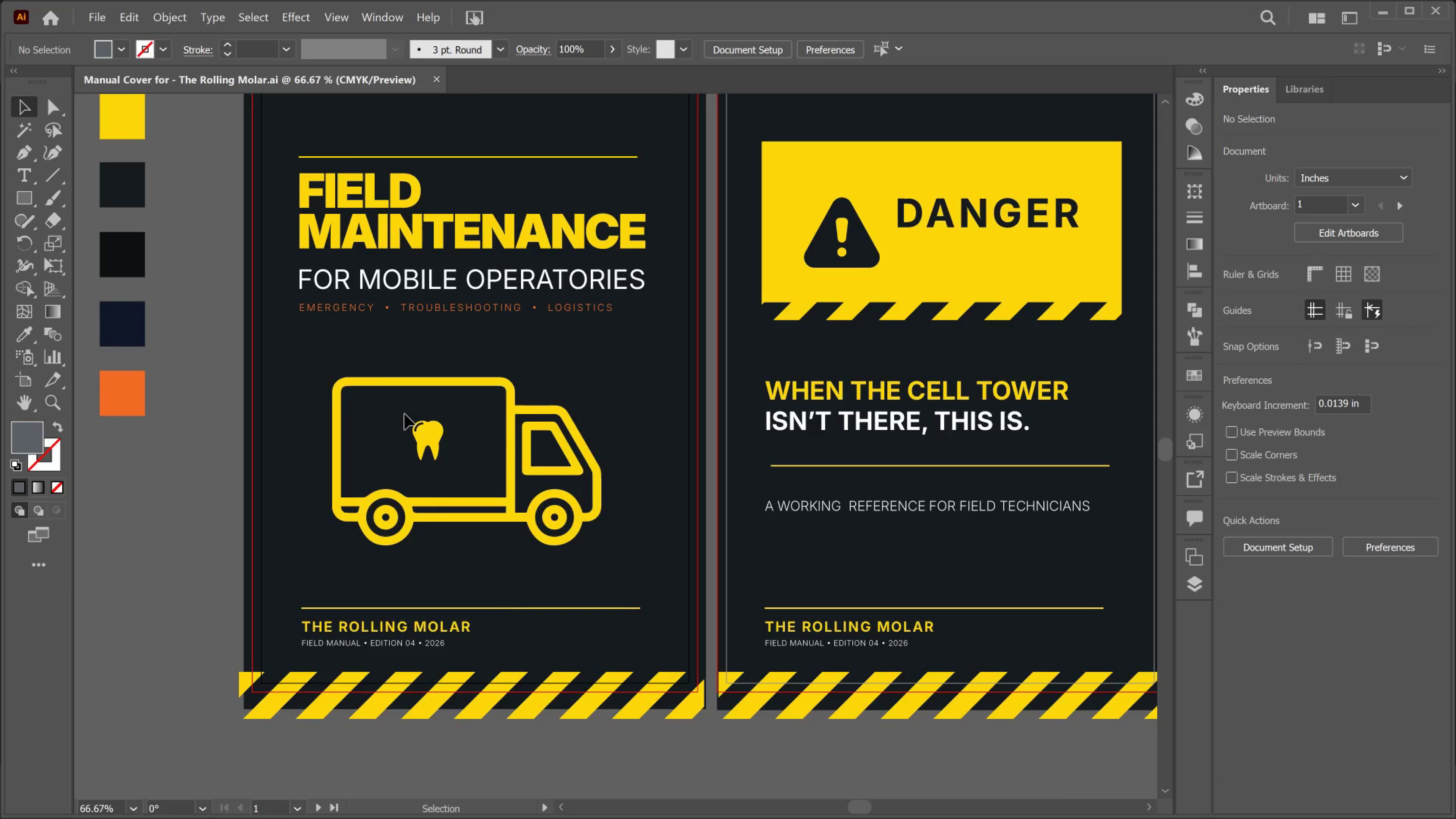 
scroll: coordinate [676, 378], scroll_direction: up, amount: 8.0
 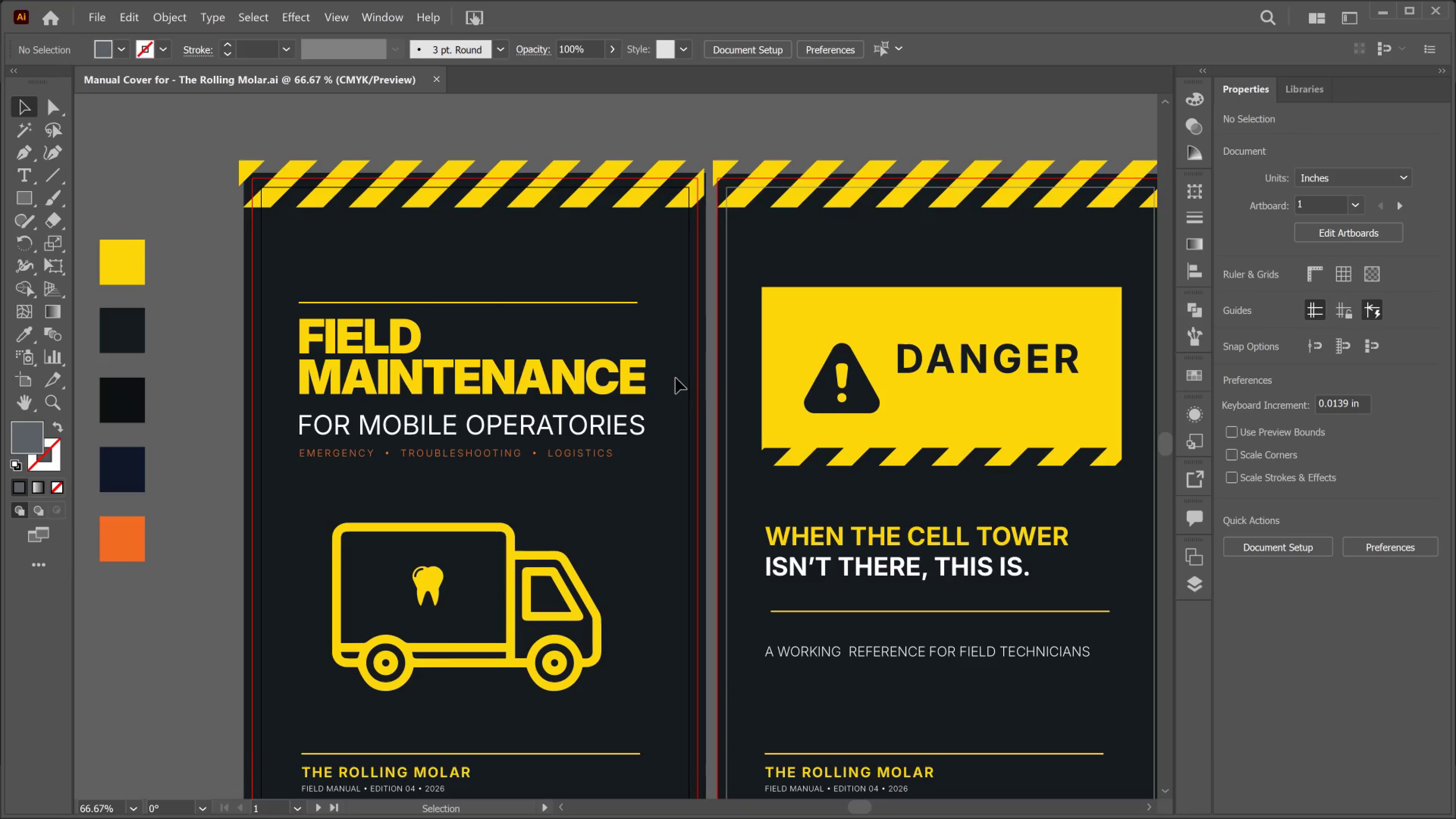 
scroll: coordinate [678, 378], scroll_direction: down, amount: 2.0
 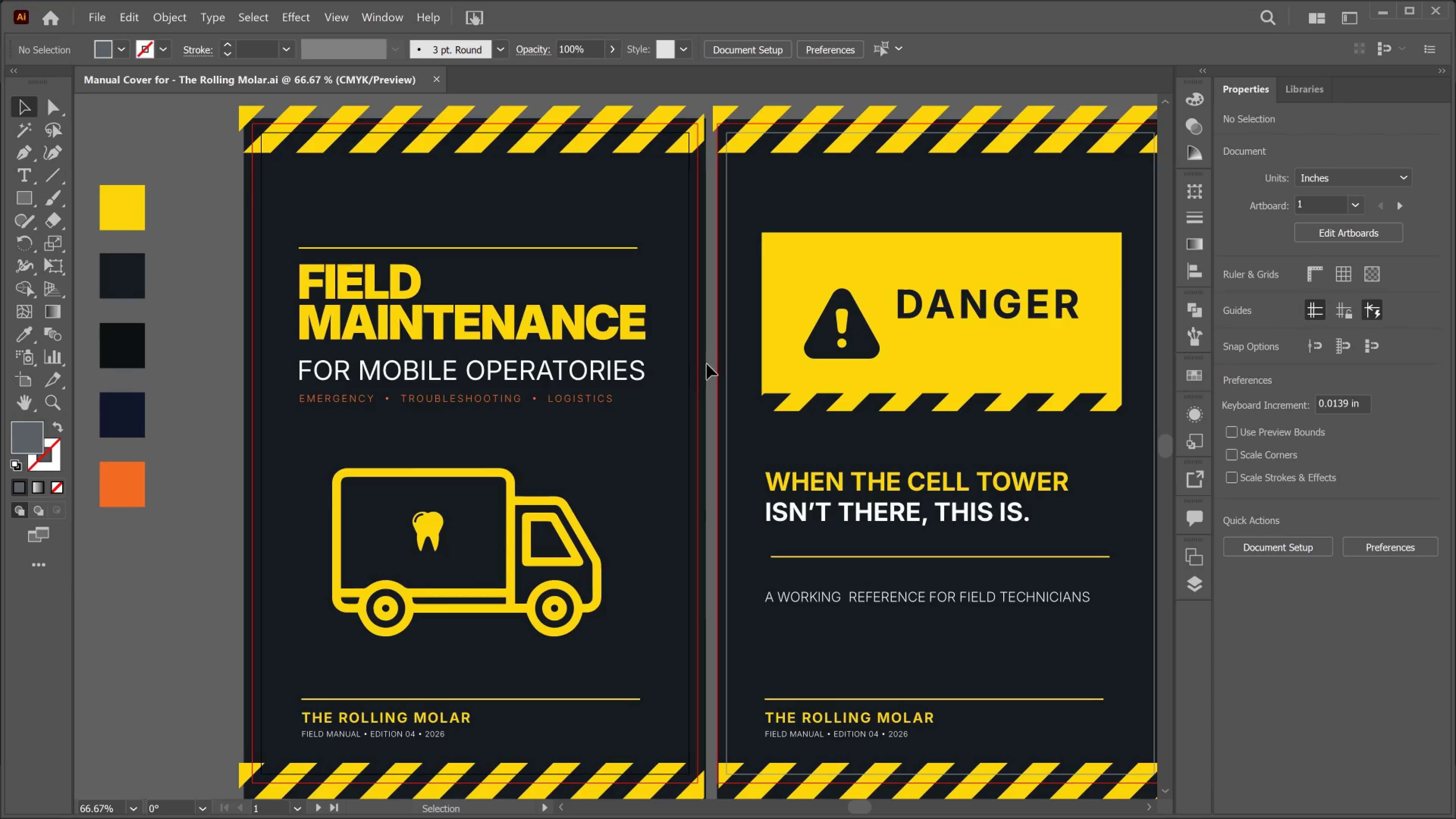 
hold_key(key=AltLeft, duration=0.79)
scroll: coordinate [715, 364], scroll_direction: down, amount: 3.0
 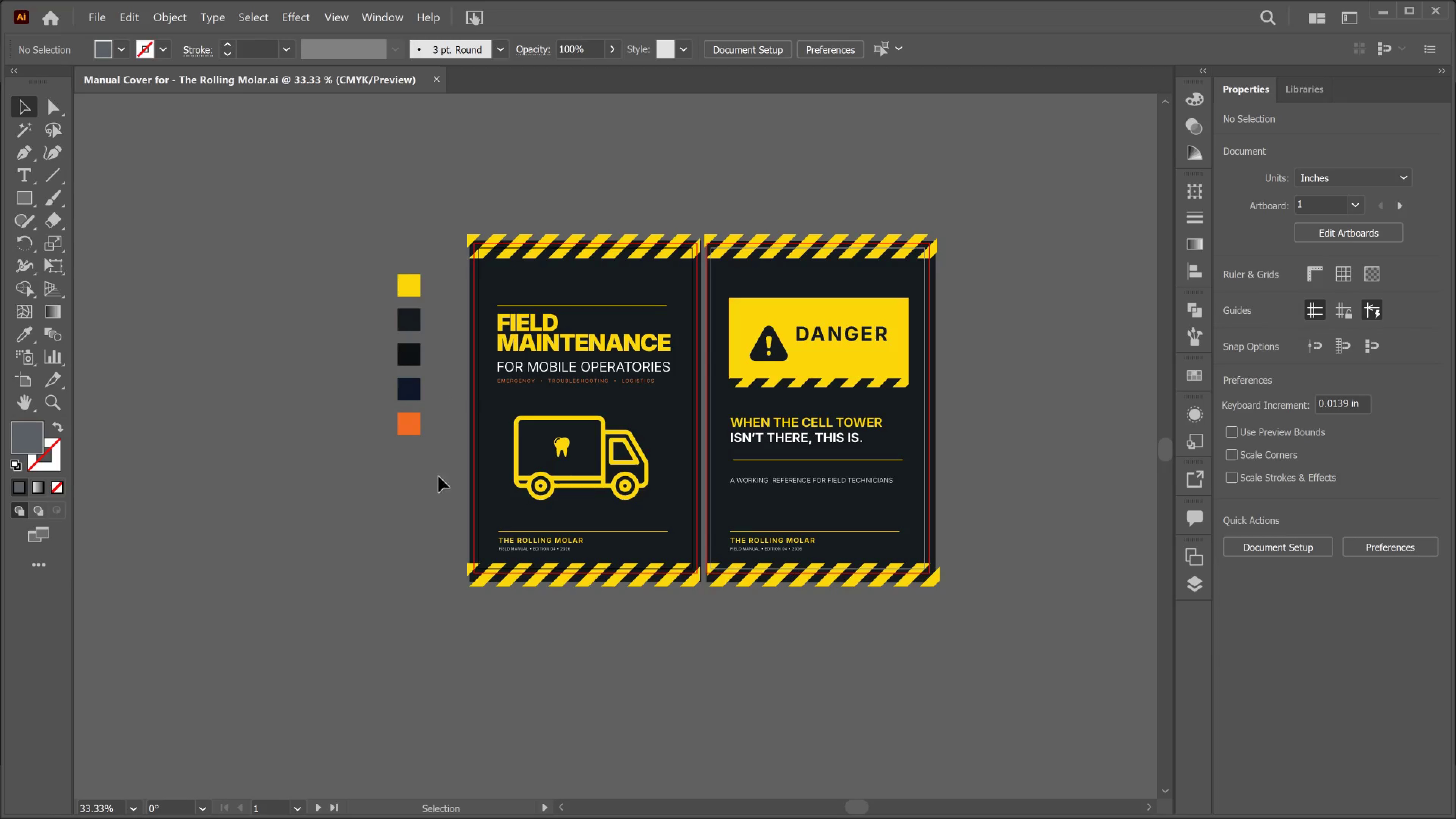 
left_click_drag(start_coordinate=[419, 494], to_coordinate=[355, 240])
 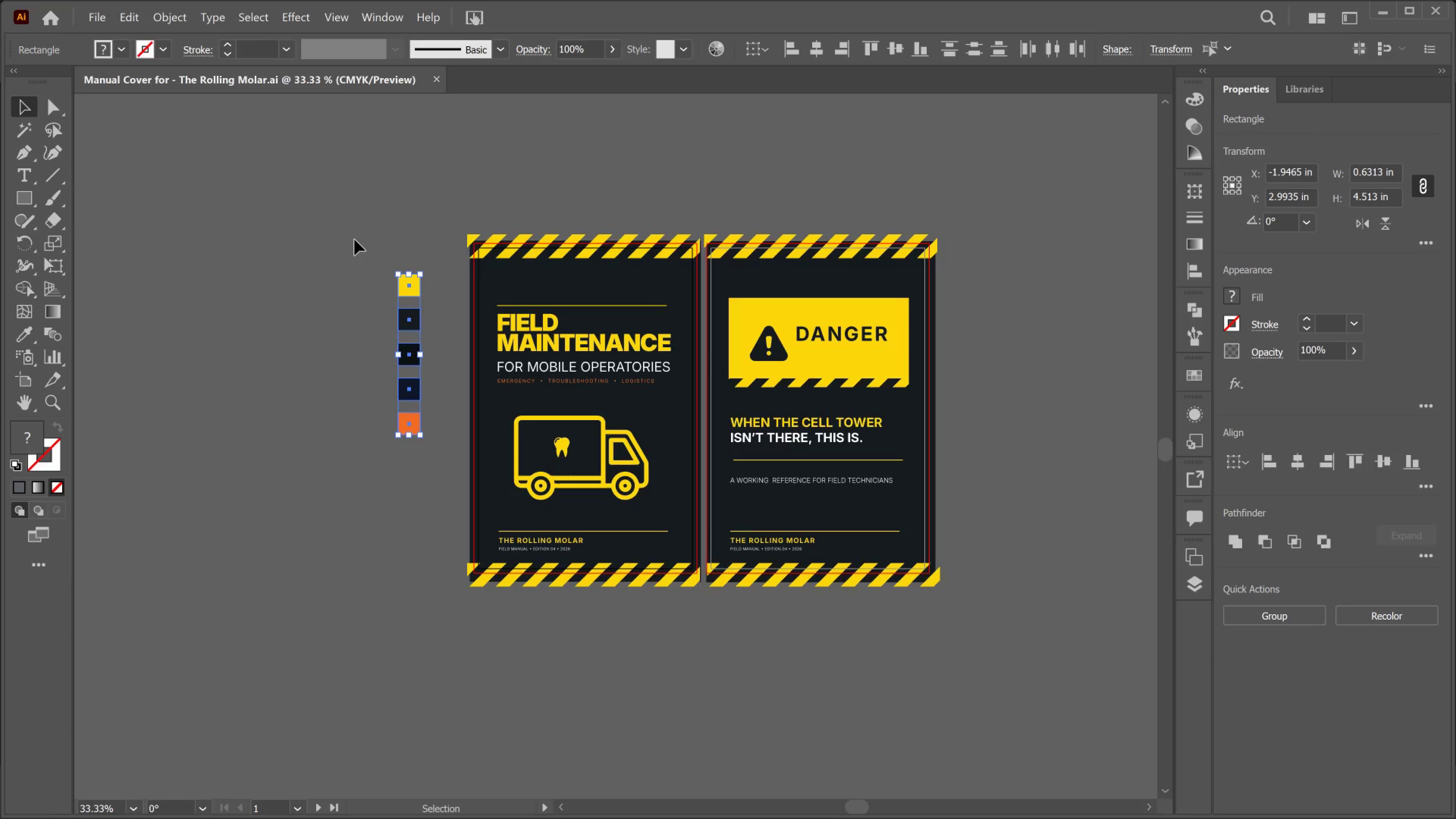 
key(Delete)
 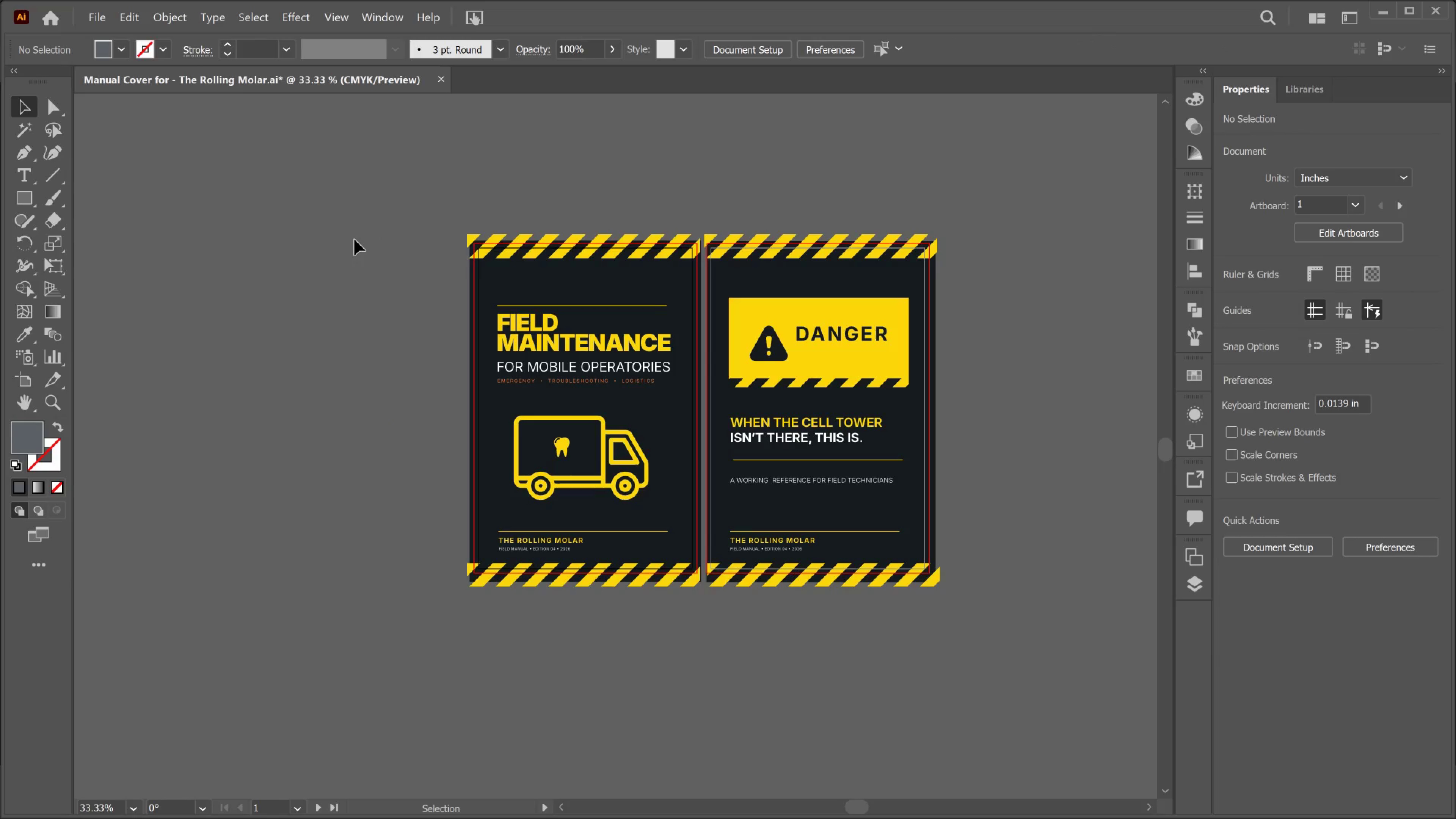 
key(Alt+AltLeft)
 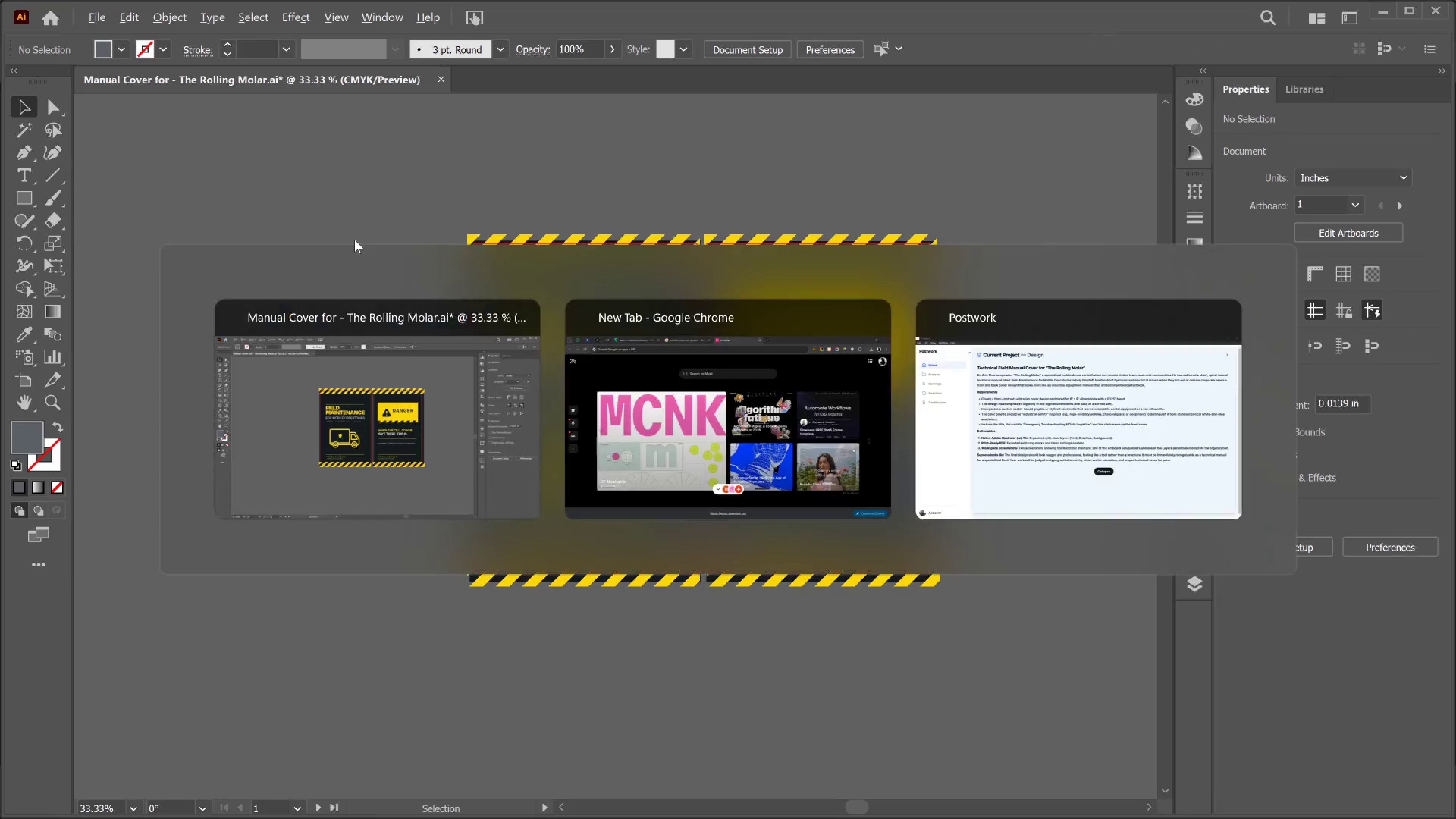 
key(Alt+Tab)
 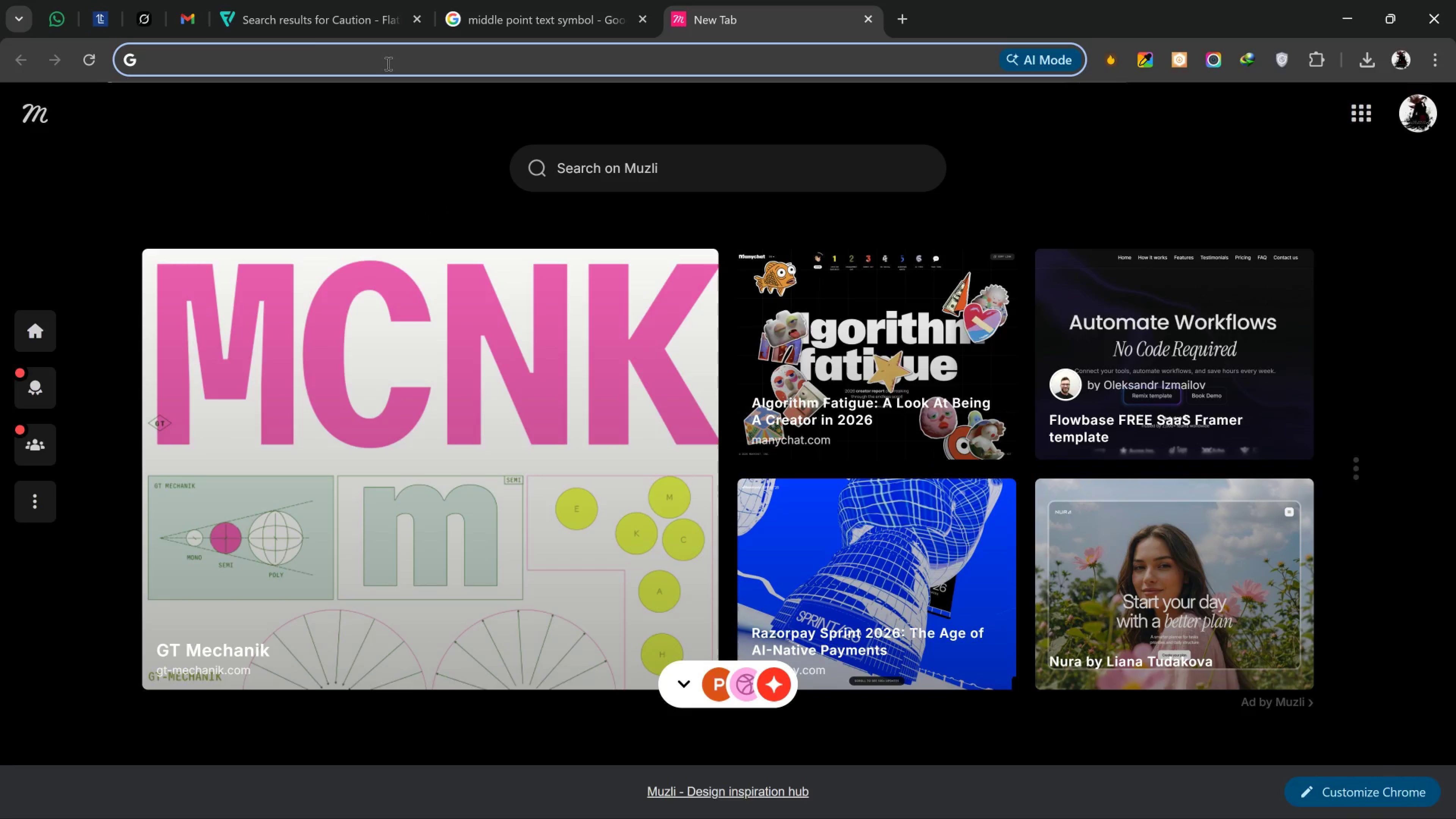 
key(Alt+AltLeft)
 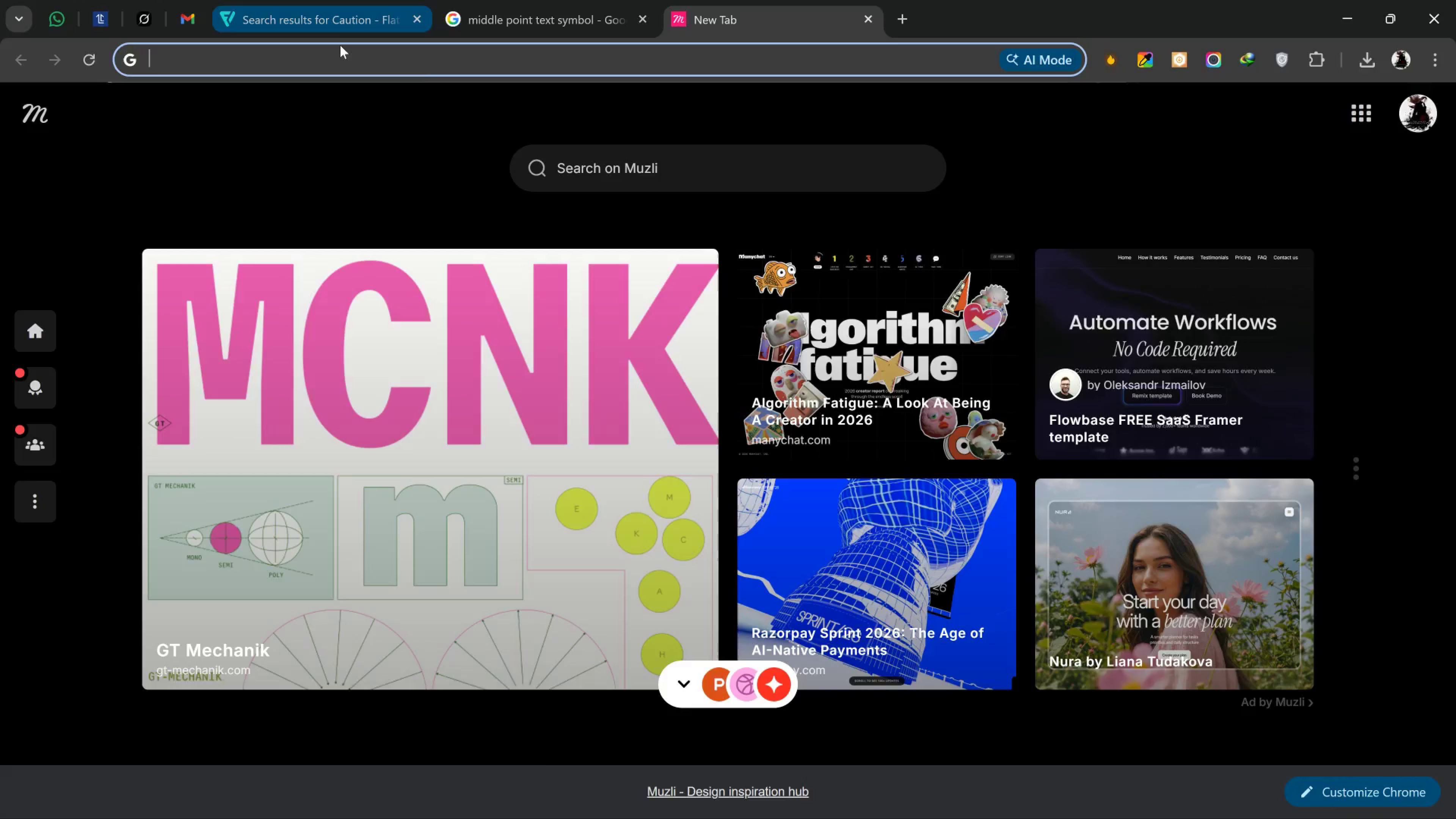 
key(Alt+Tab)
 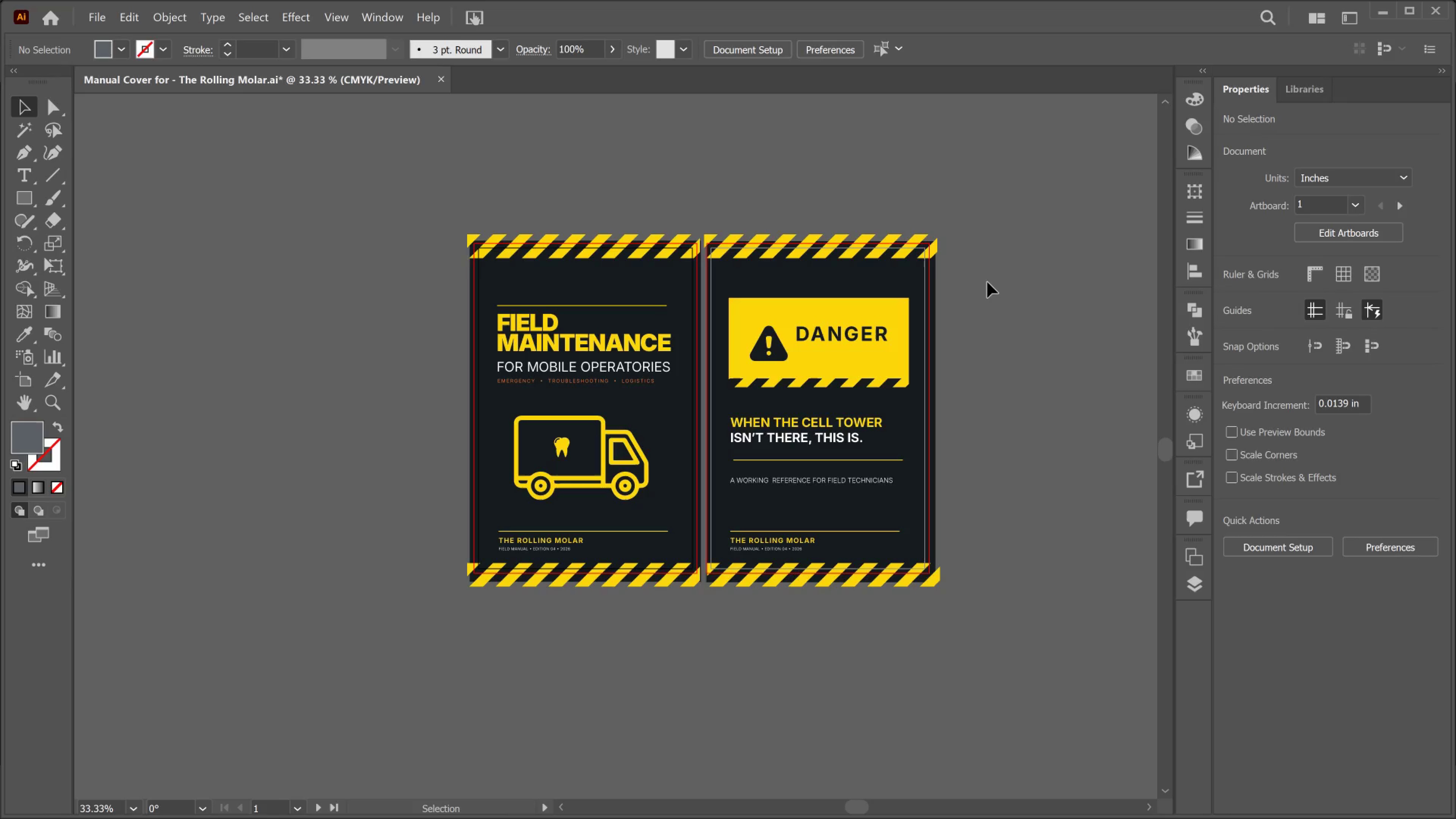 
key(Alt+Tab)
 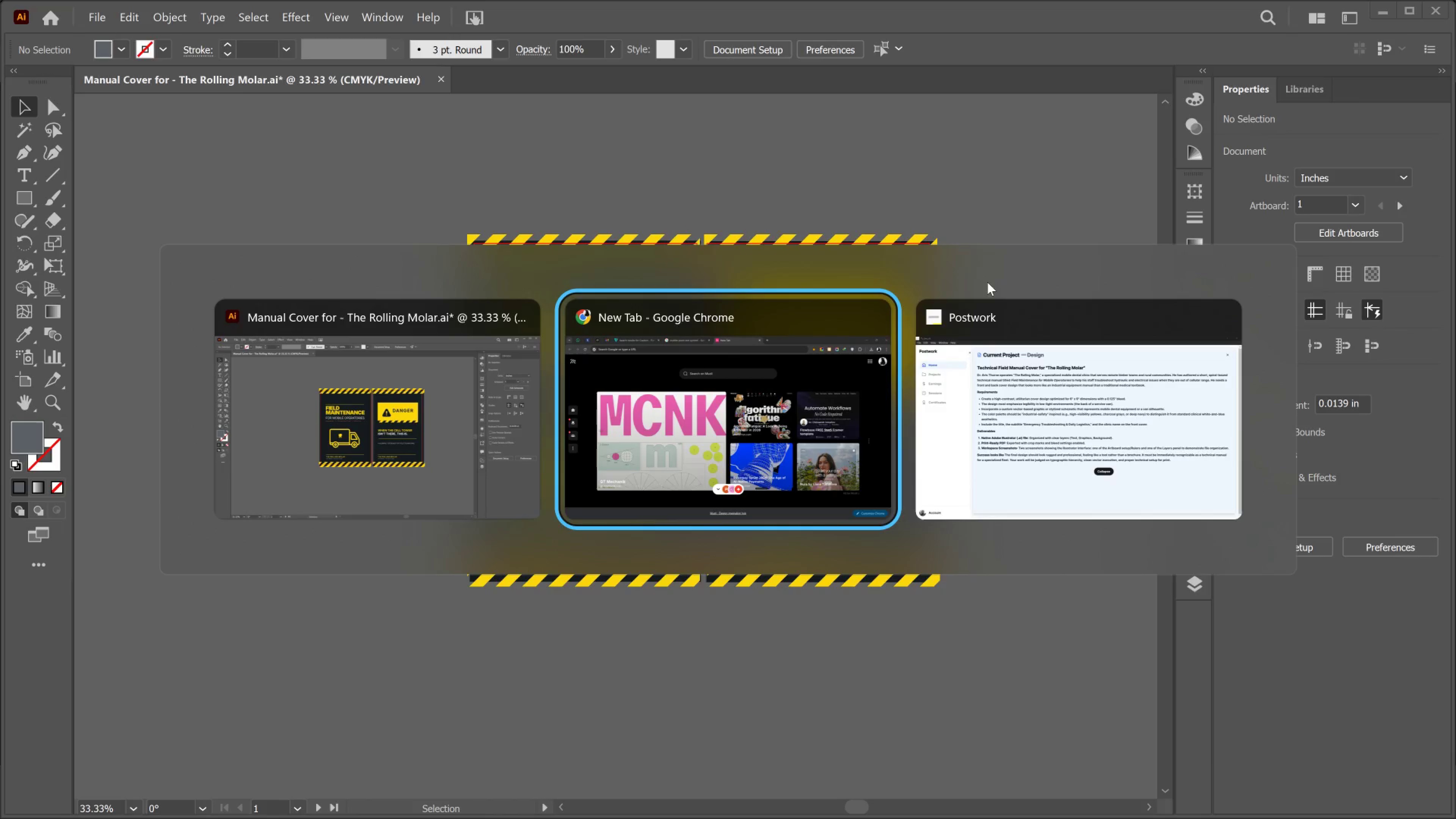 
key(Alt+Tab)